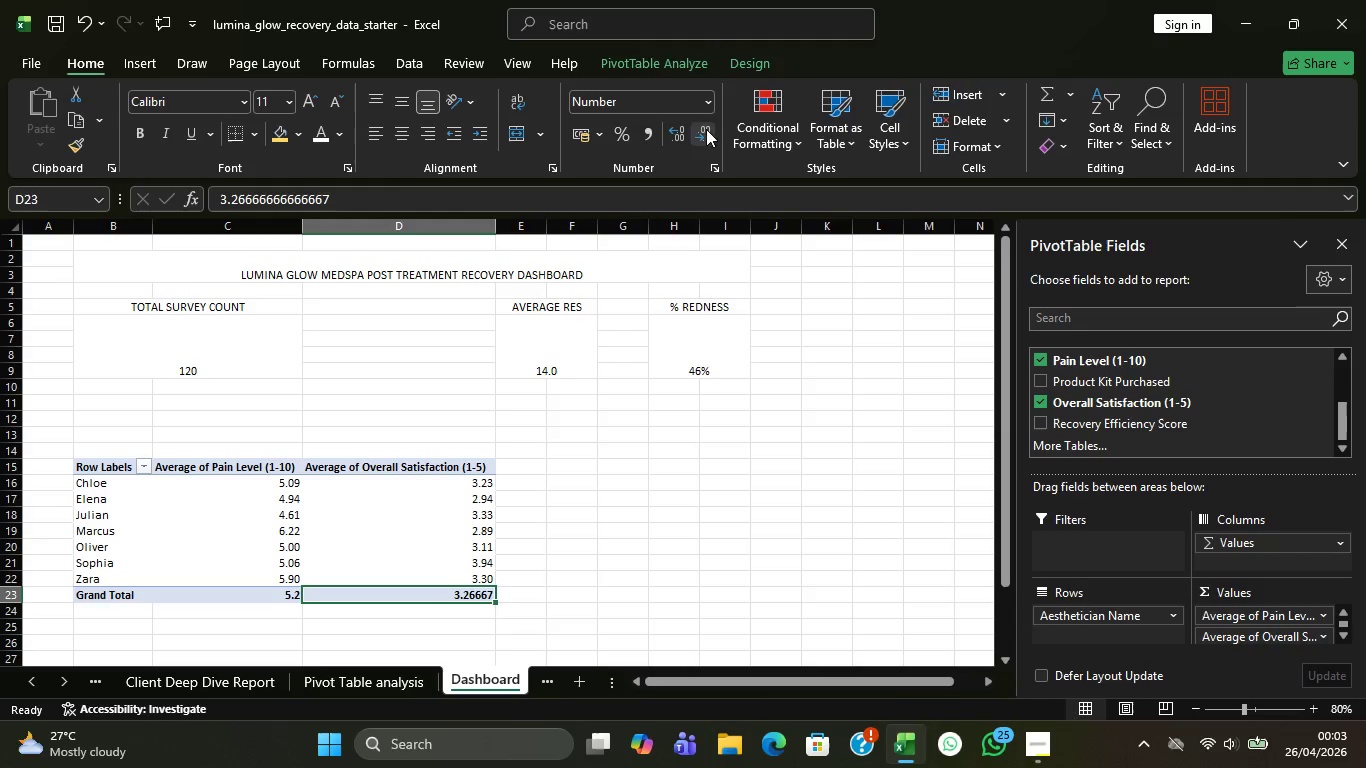 
triple_click([706, 129])
 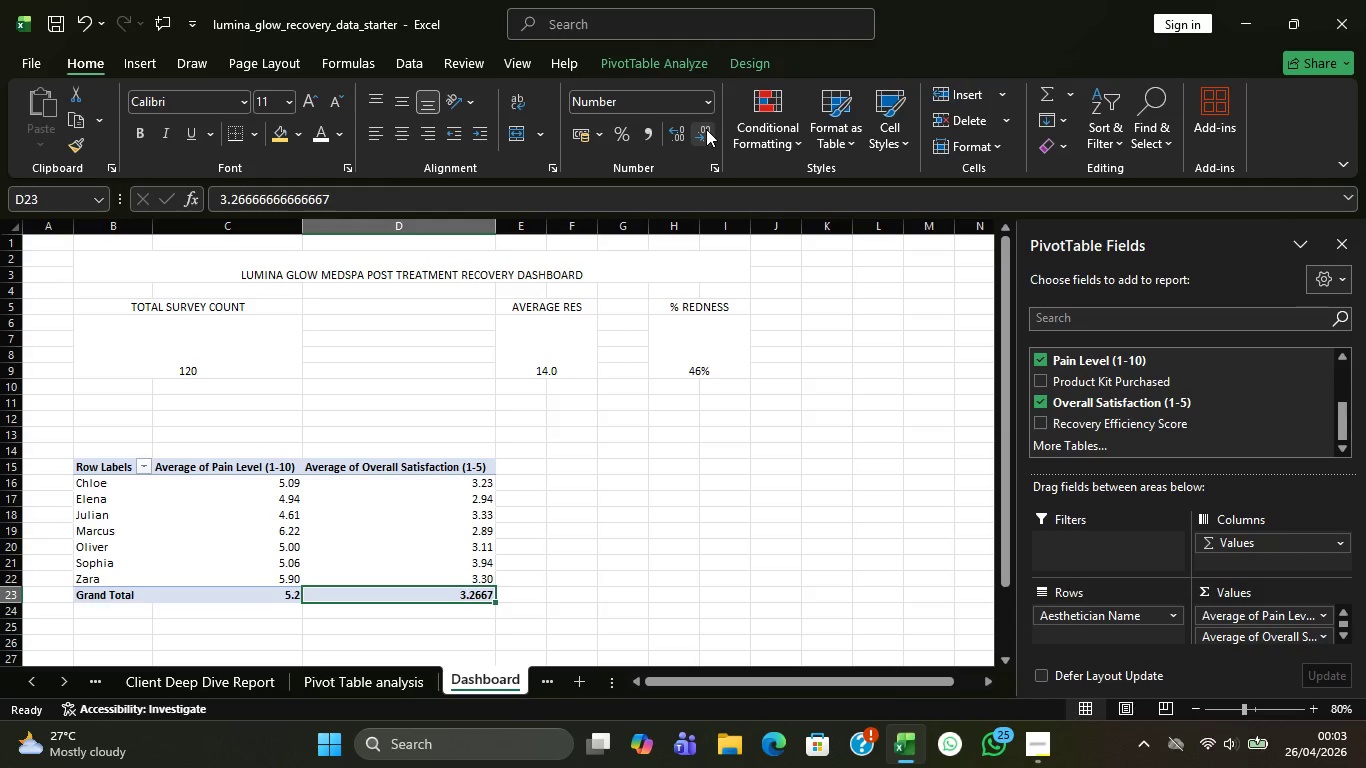 
left_click([706, 129])
 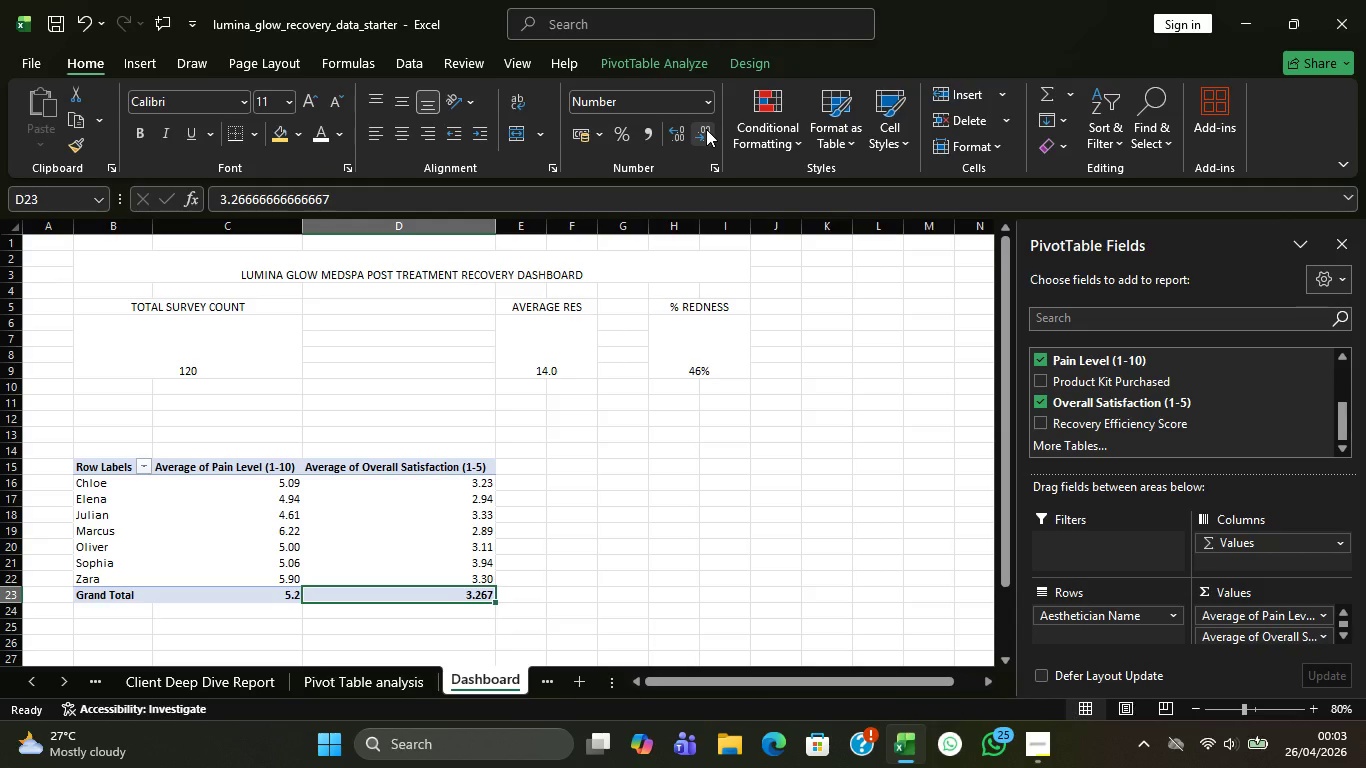 
left_click([706, 129])
 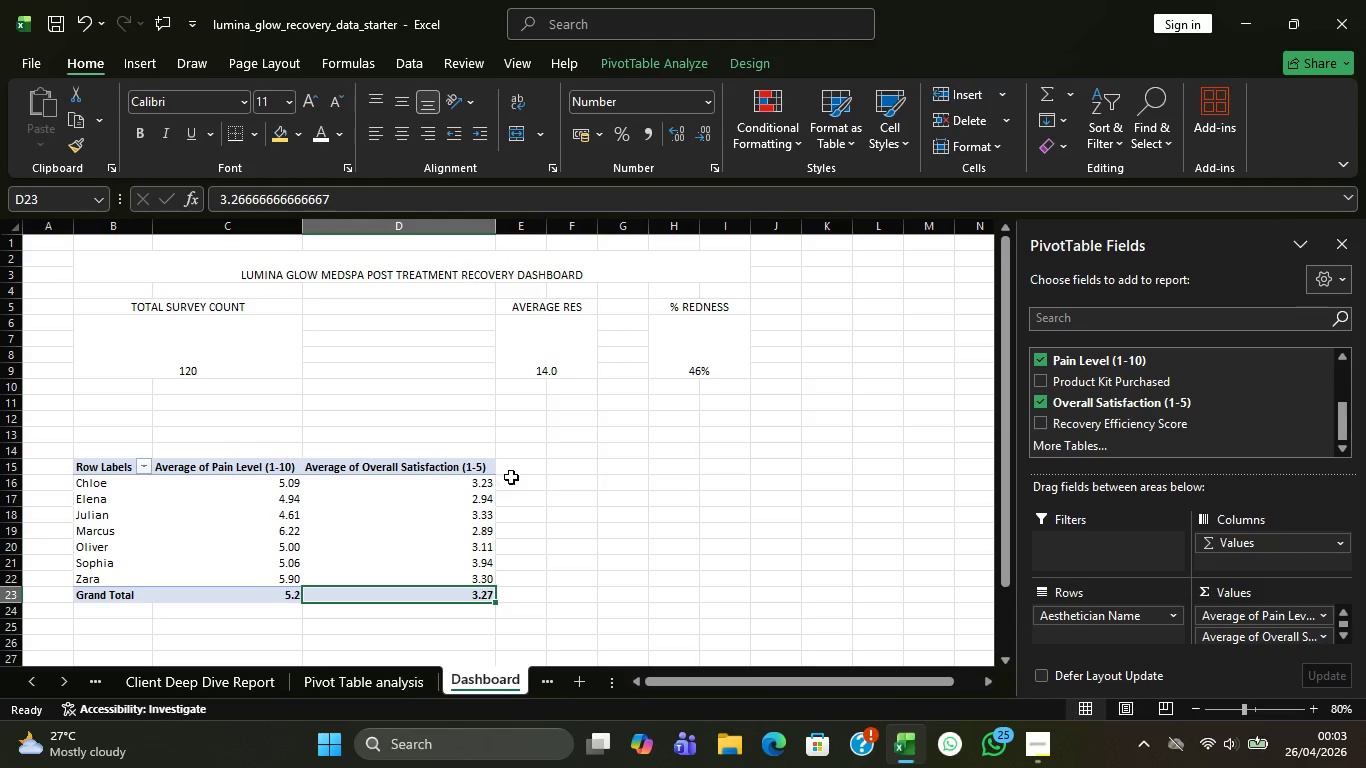 
left_click_drag(start_coordinate=[555, 490], to_coordinate=[560, 493])
 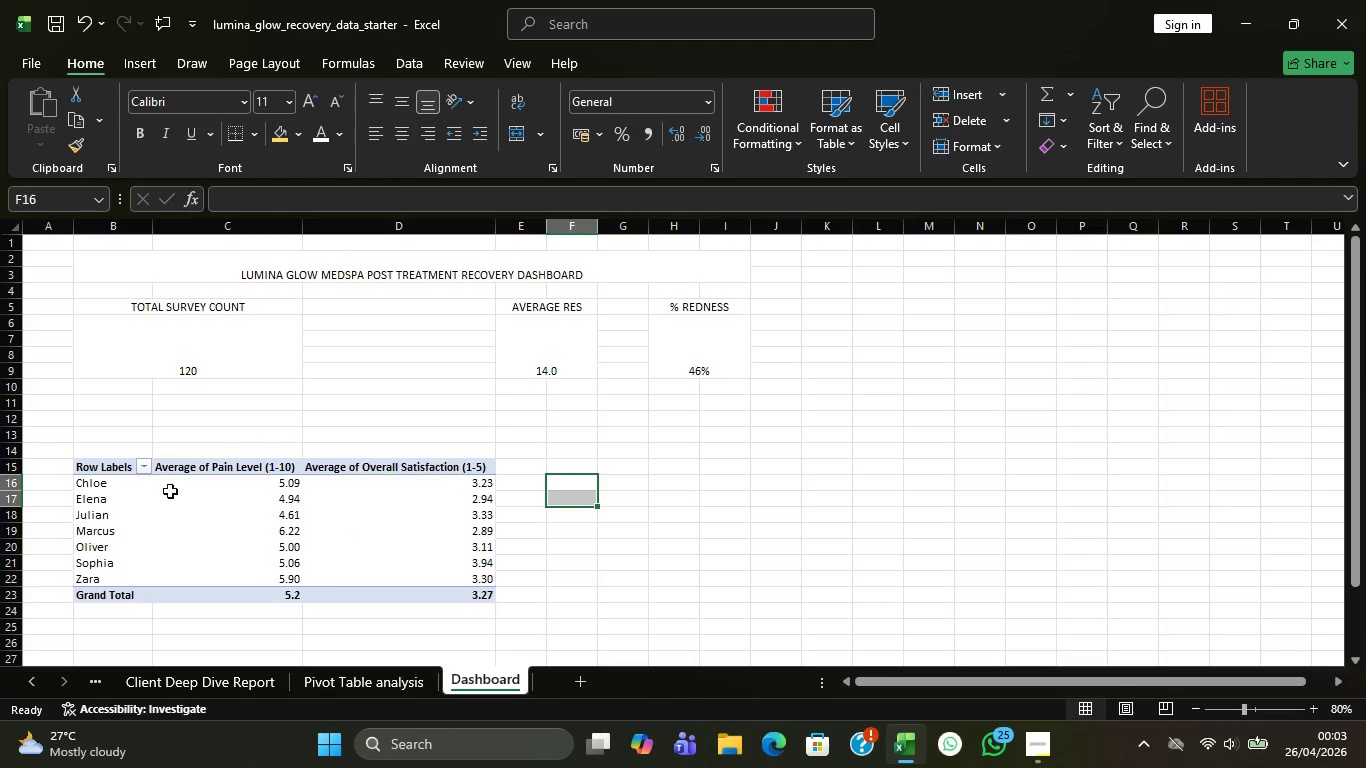 
left_click_drag(start_coordinate=[119, 461], to_coordinate=[404, 590])
 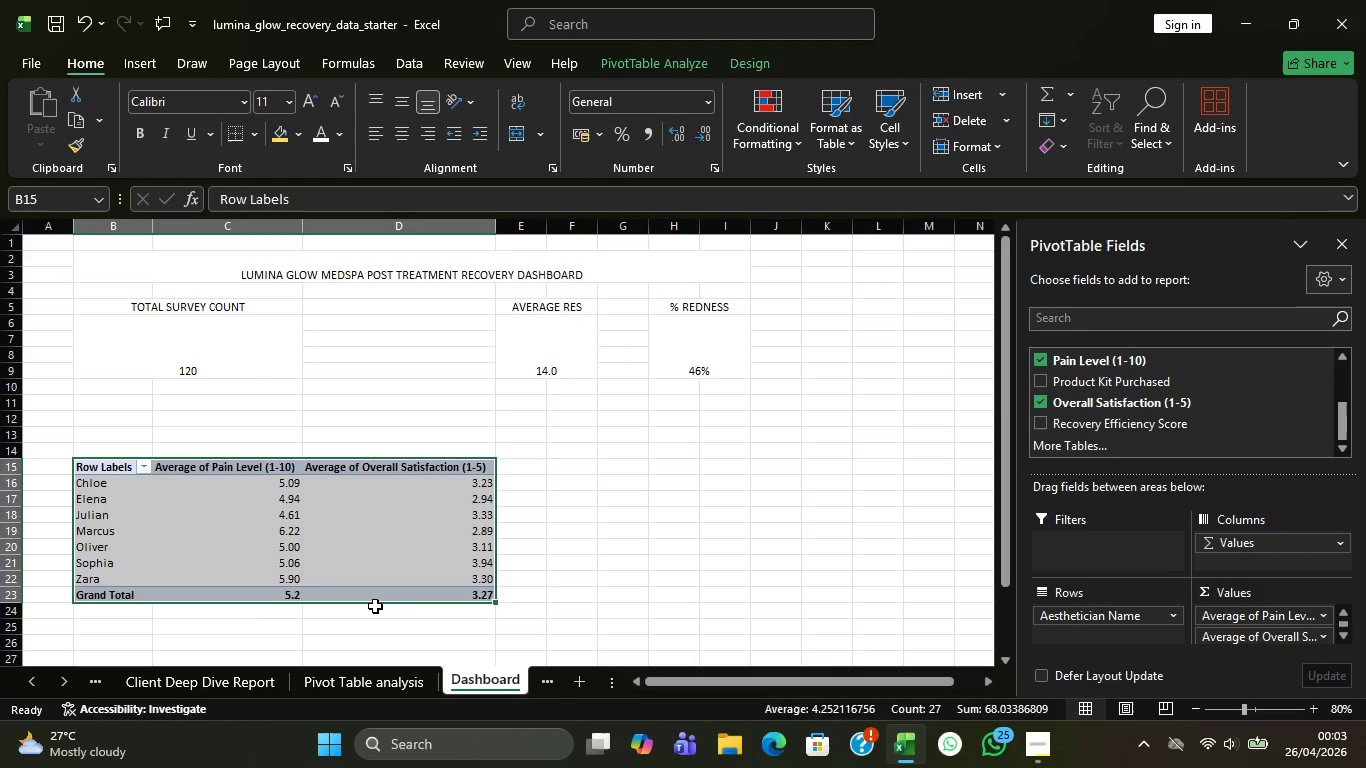 
left_click([375, 606])
 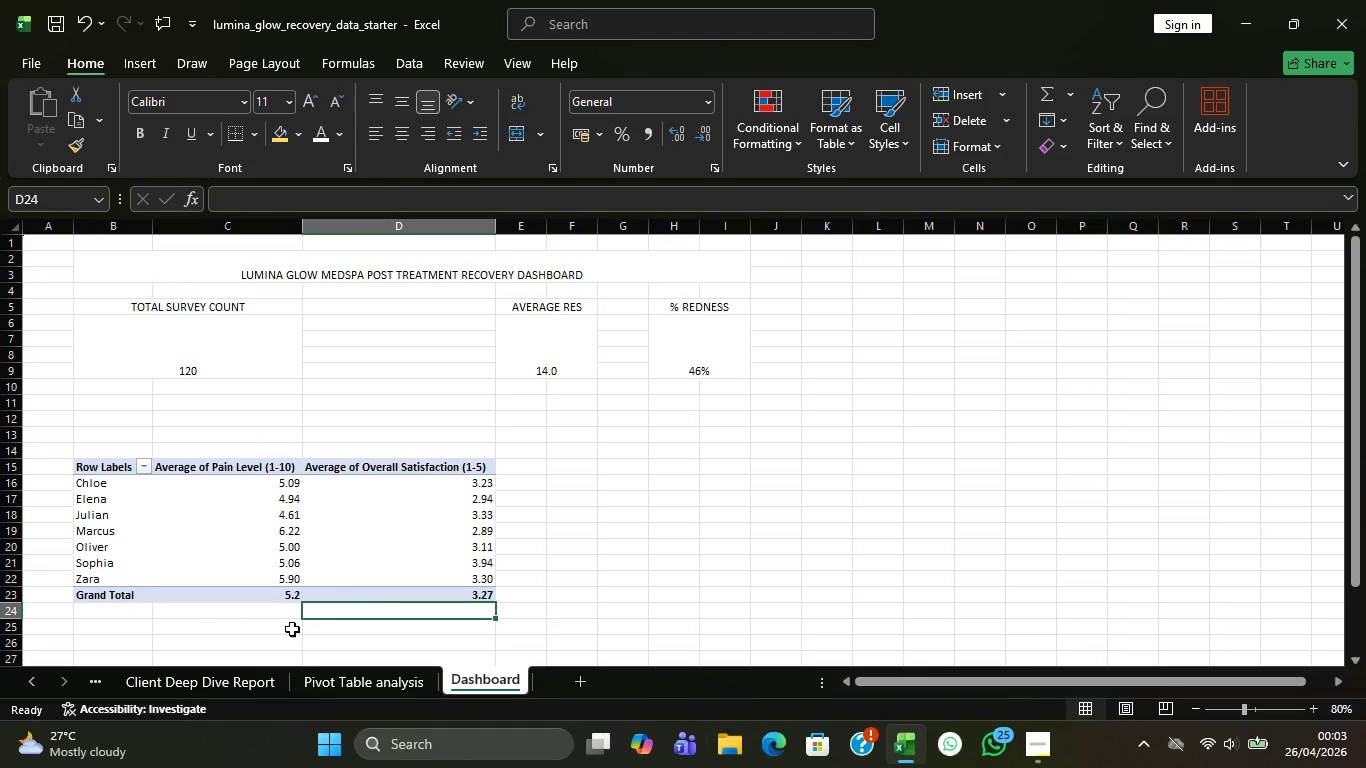 
left_click([255, 642])
 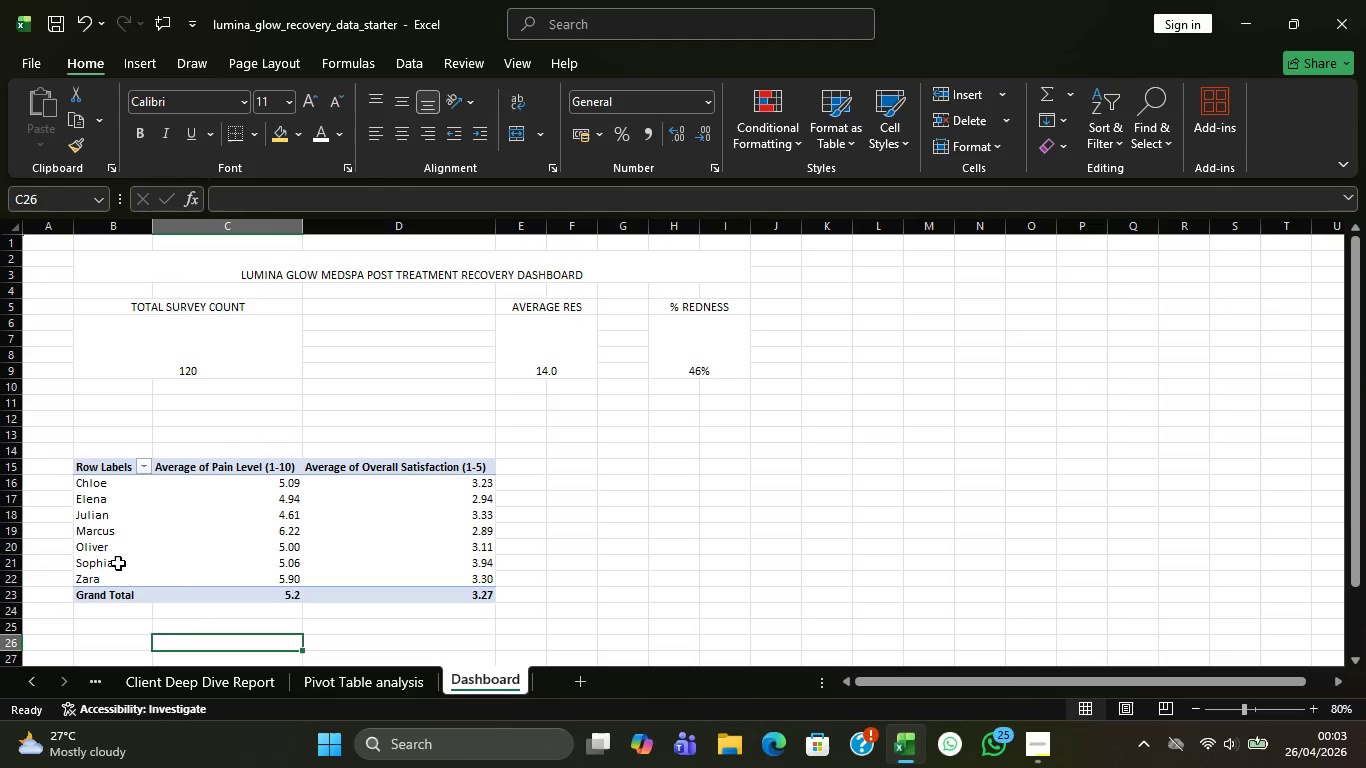 
double_click([131, 600])
 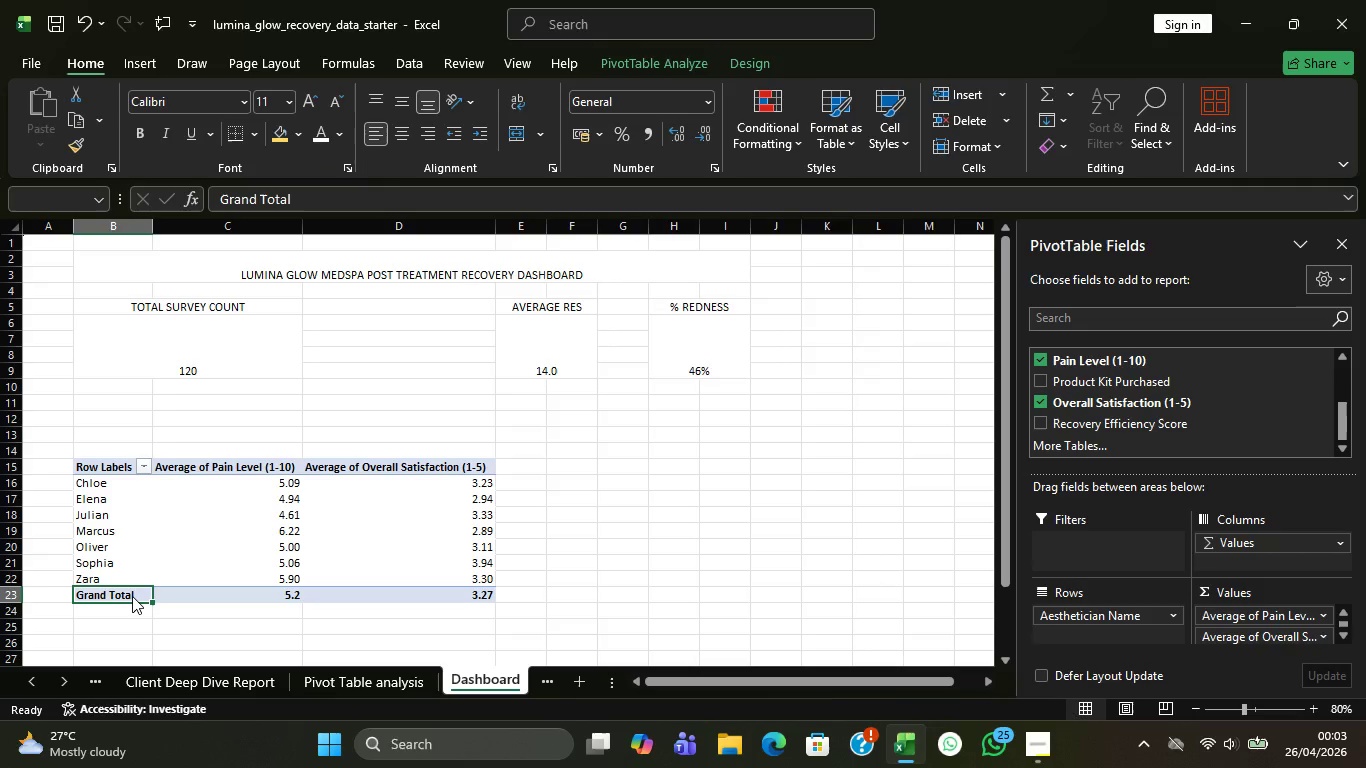 
triple_click([132, 596])
 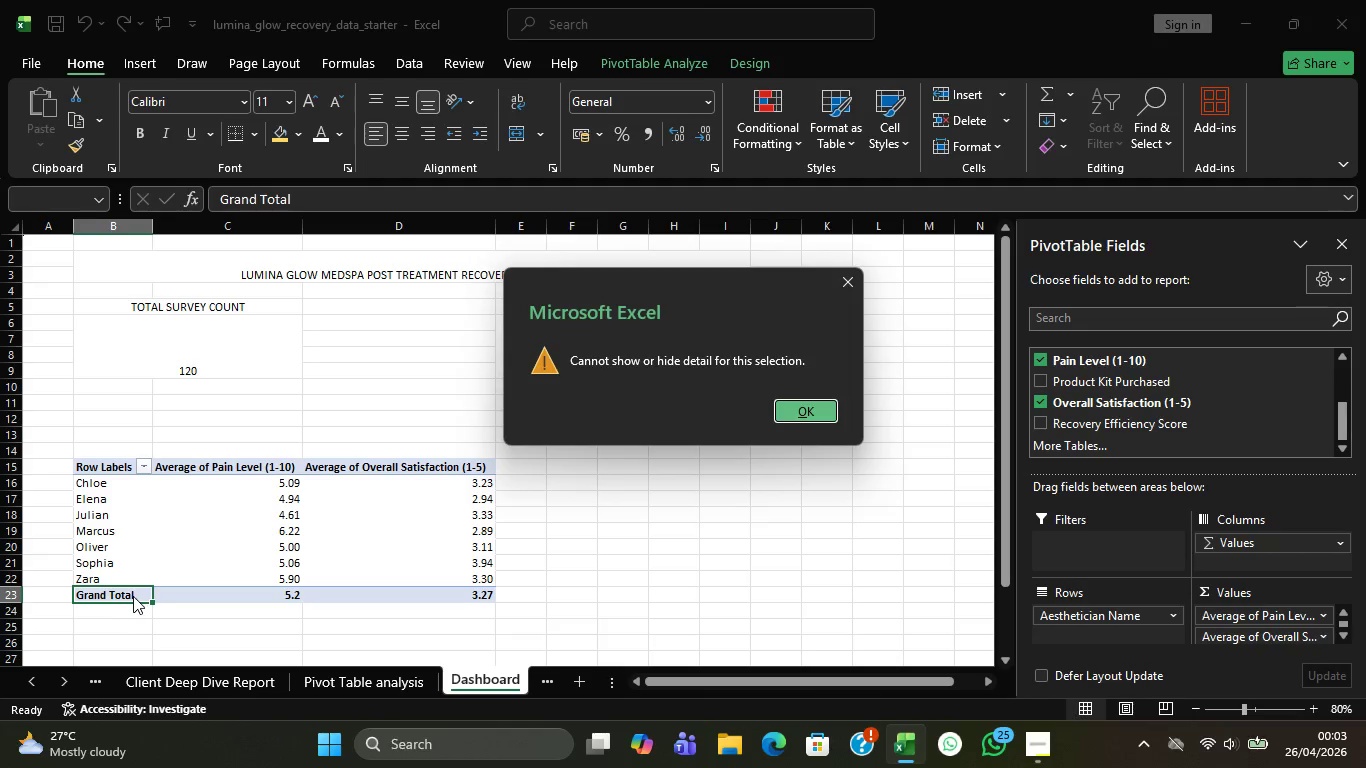 
left_click([134, 595])
 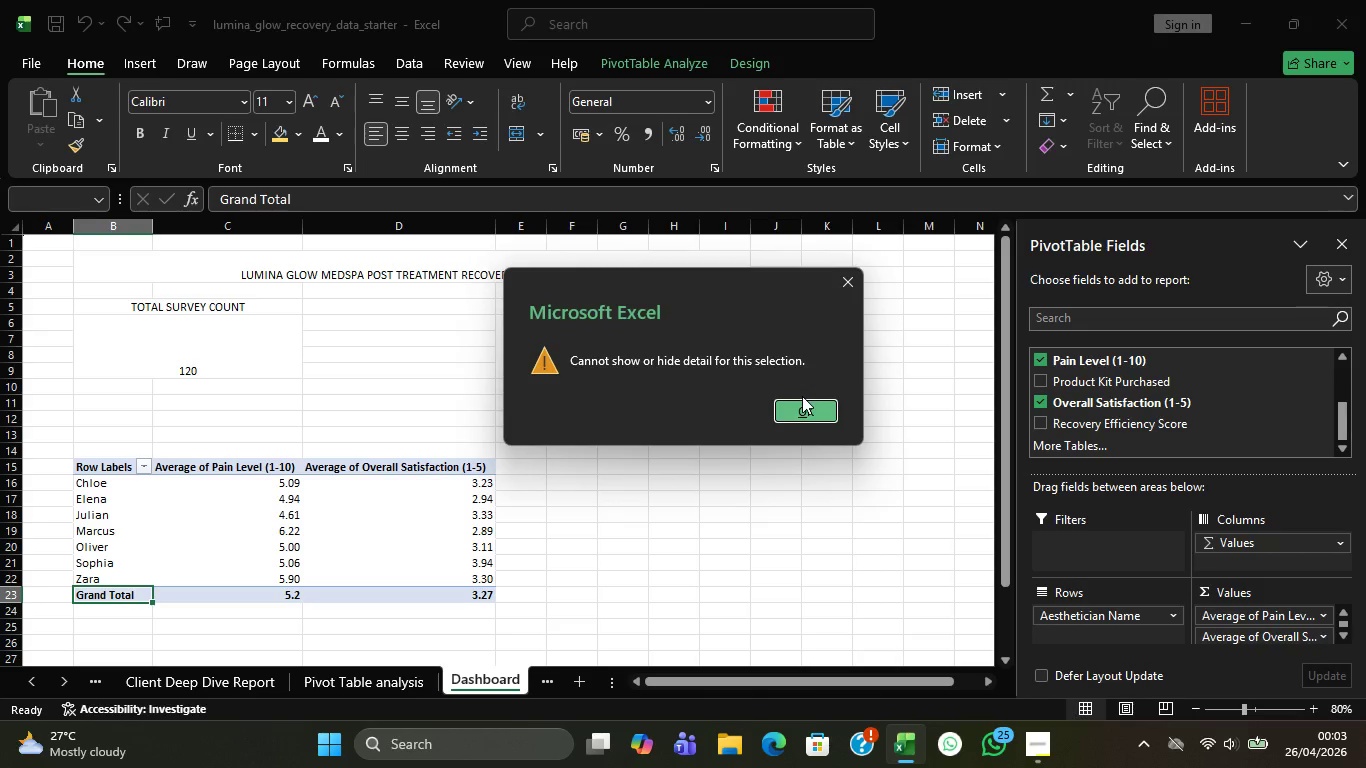 
left_click([804, 403])
 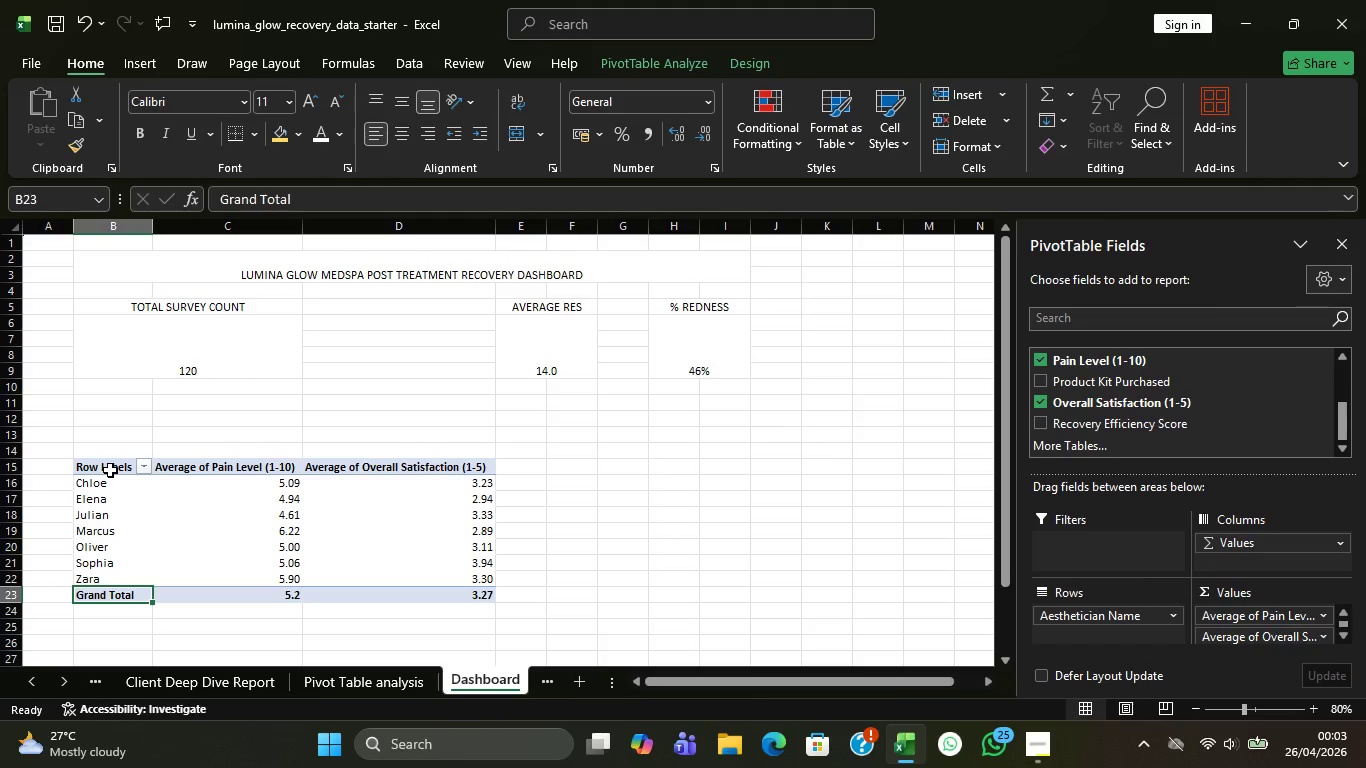 
left_click([110, 470])
 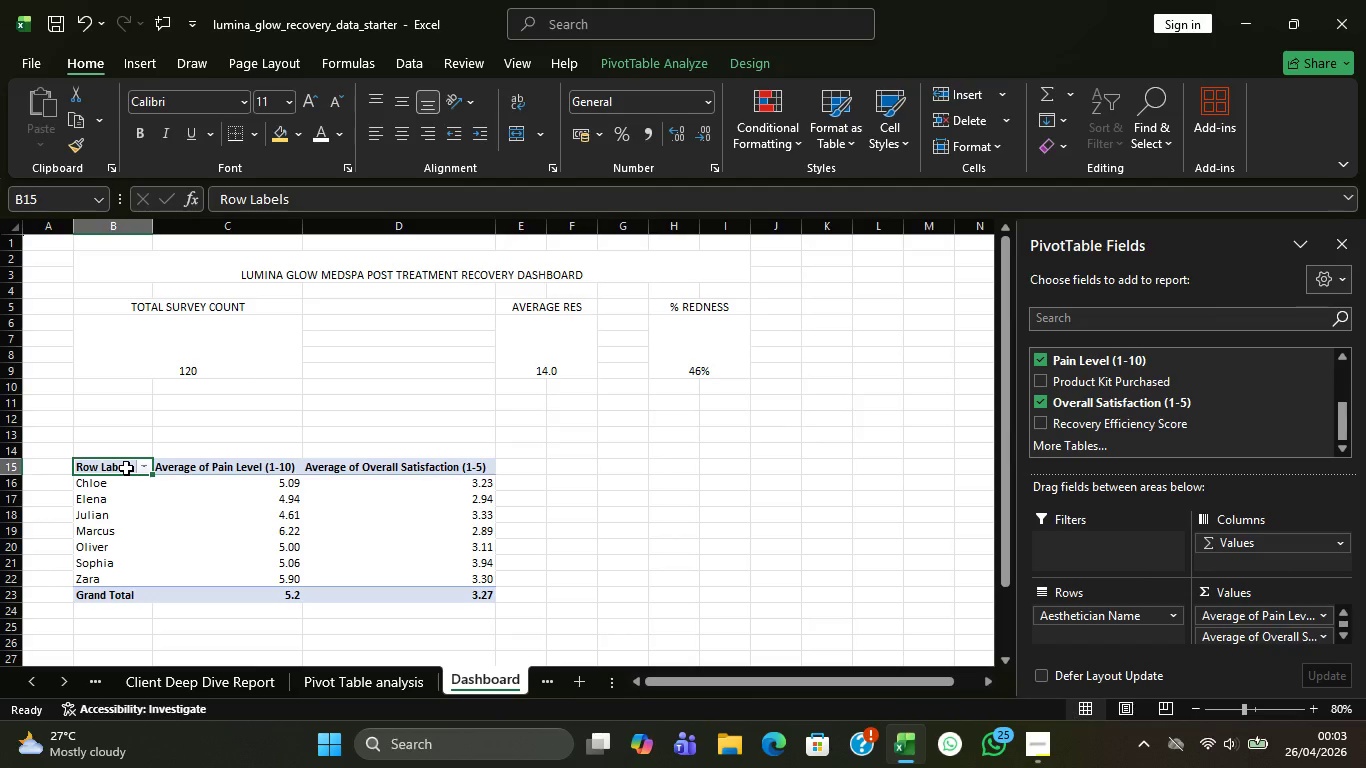 
double_click([126, 468])
 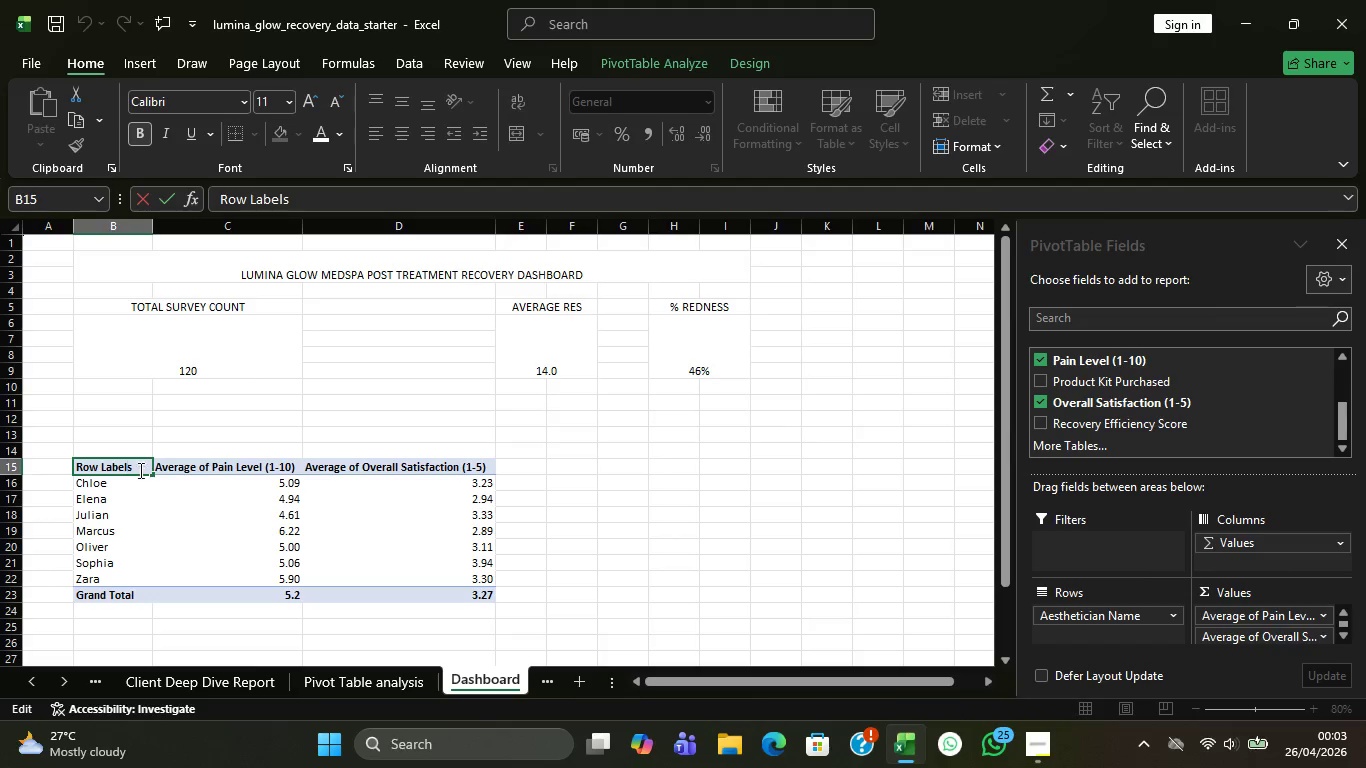 
left_click([139, 470])
 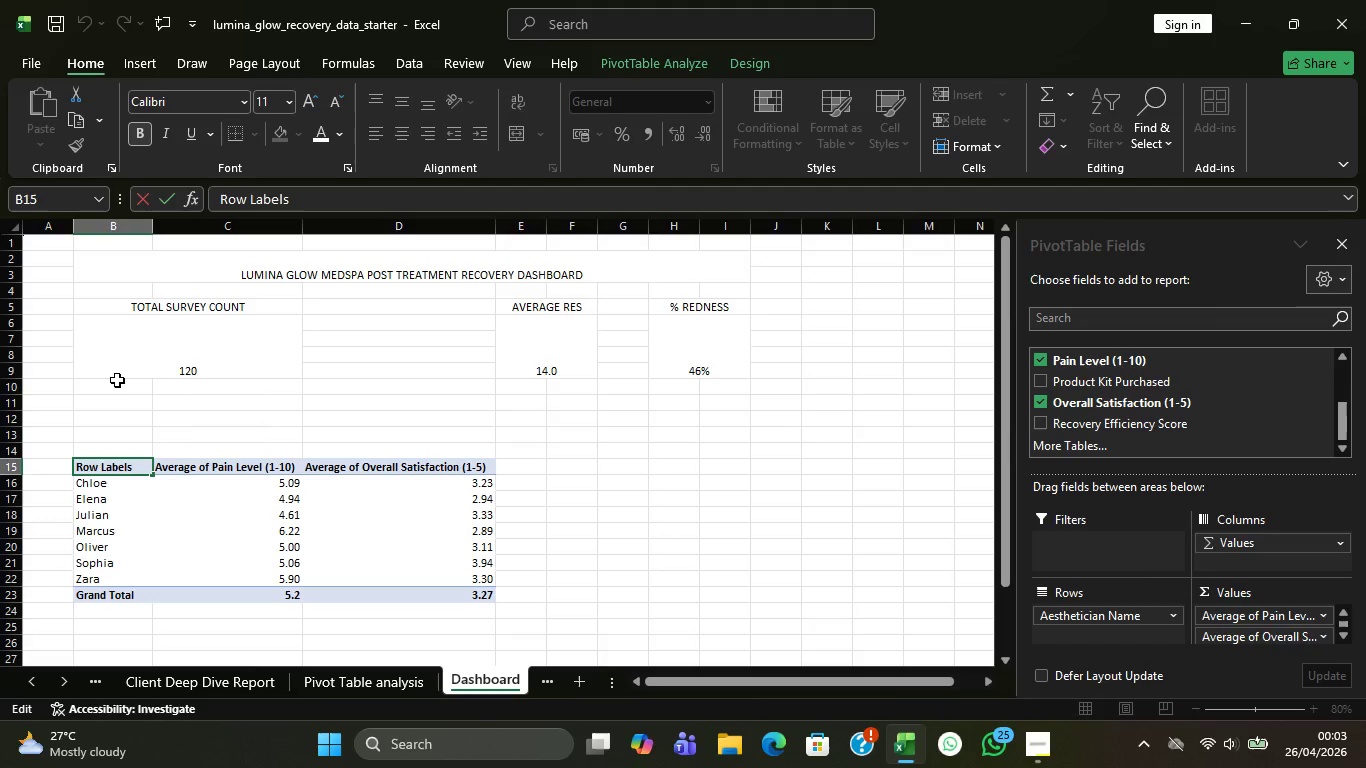 
hold_key(key=Backspace, duration=1.16)
 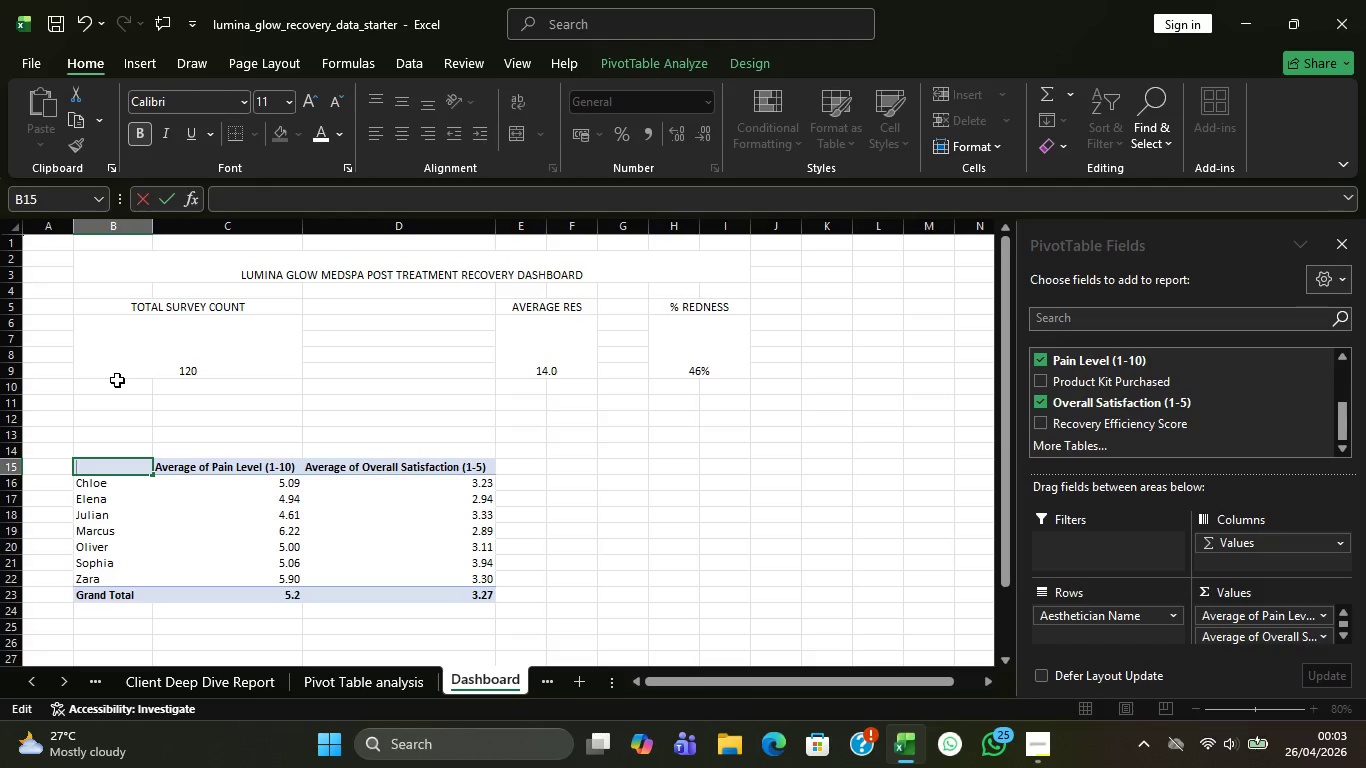 
type(AE\)
key(Backspace)
key(Backspace)
type(esthetician name)
 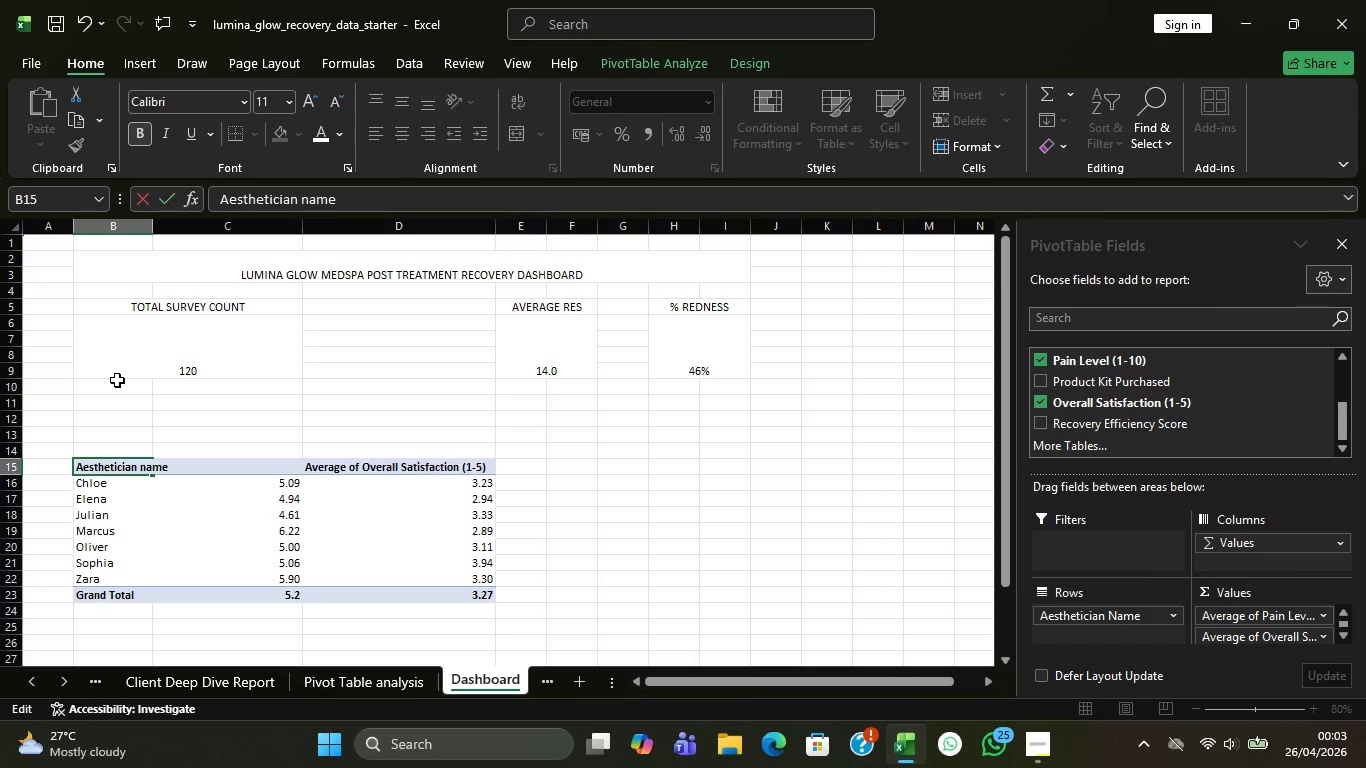 
key(Enter)
 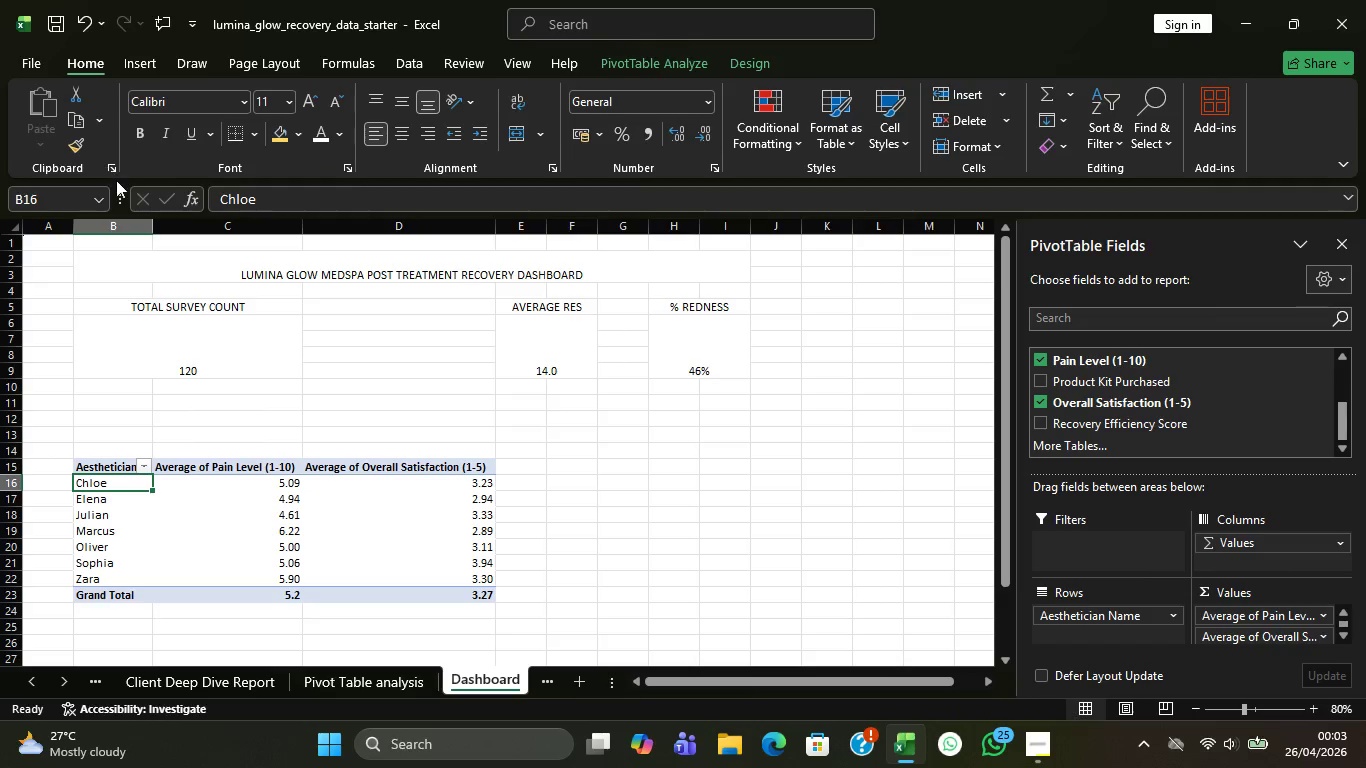 
double_click([148, 226])
 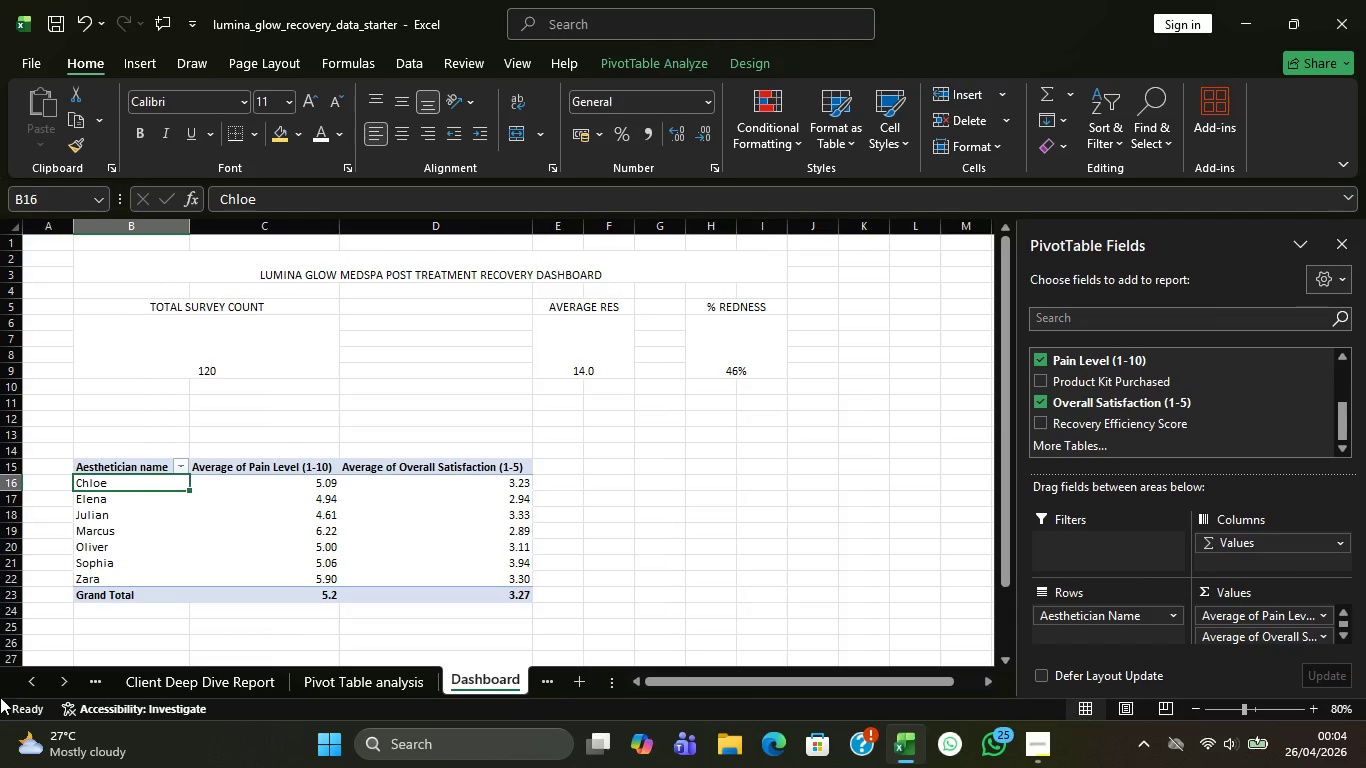 
mouse_move([116, 718])
 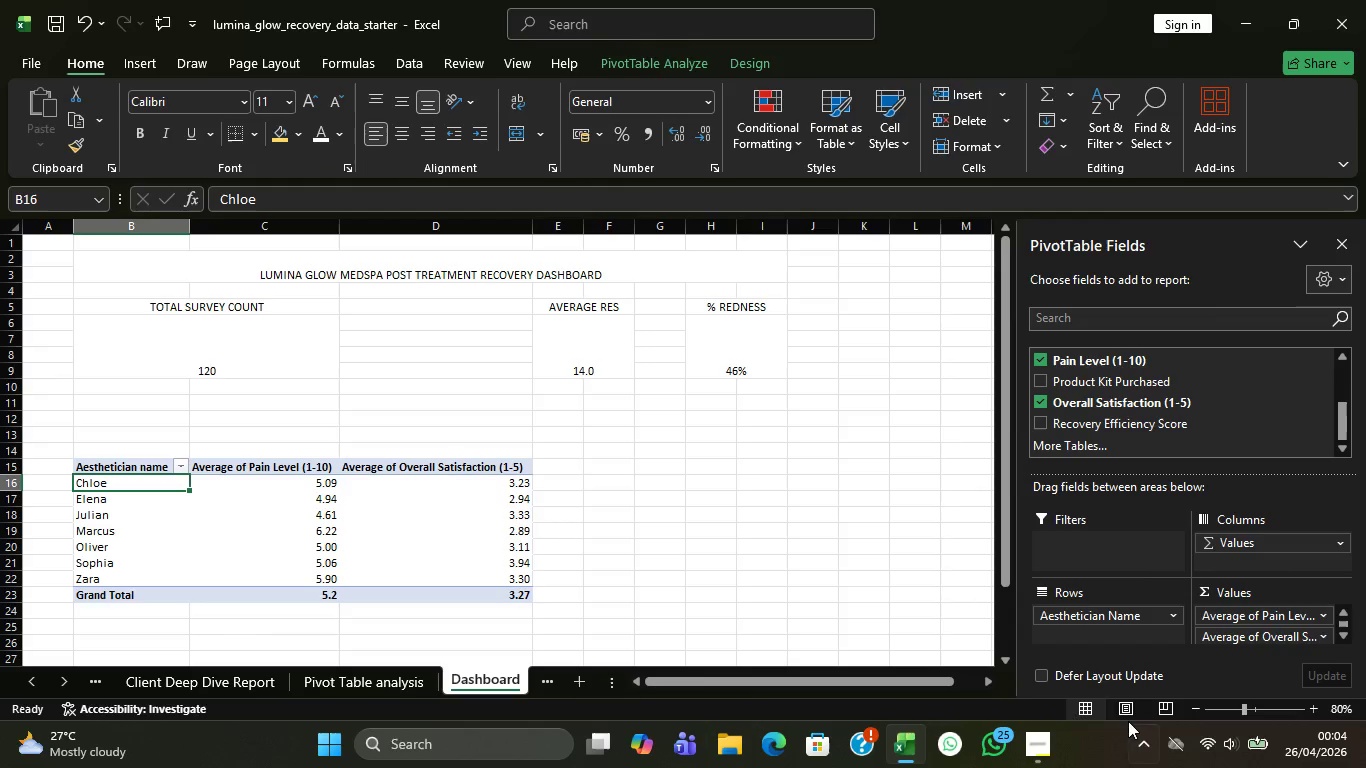 
wait(5.8)
 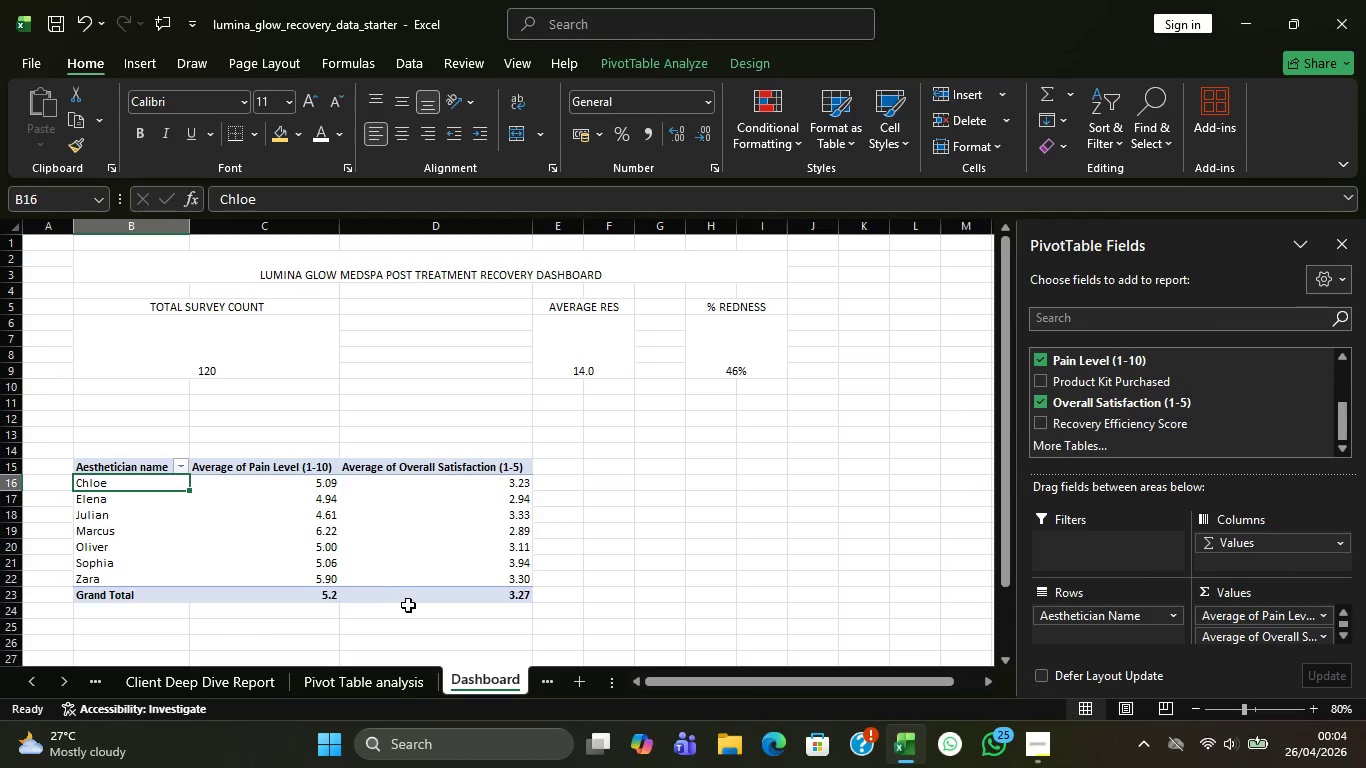 
mouse_move([1014, 752])
 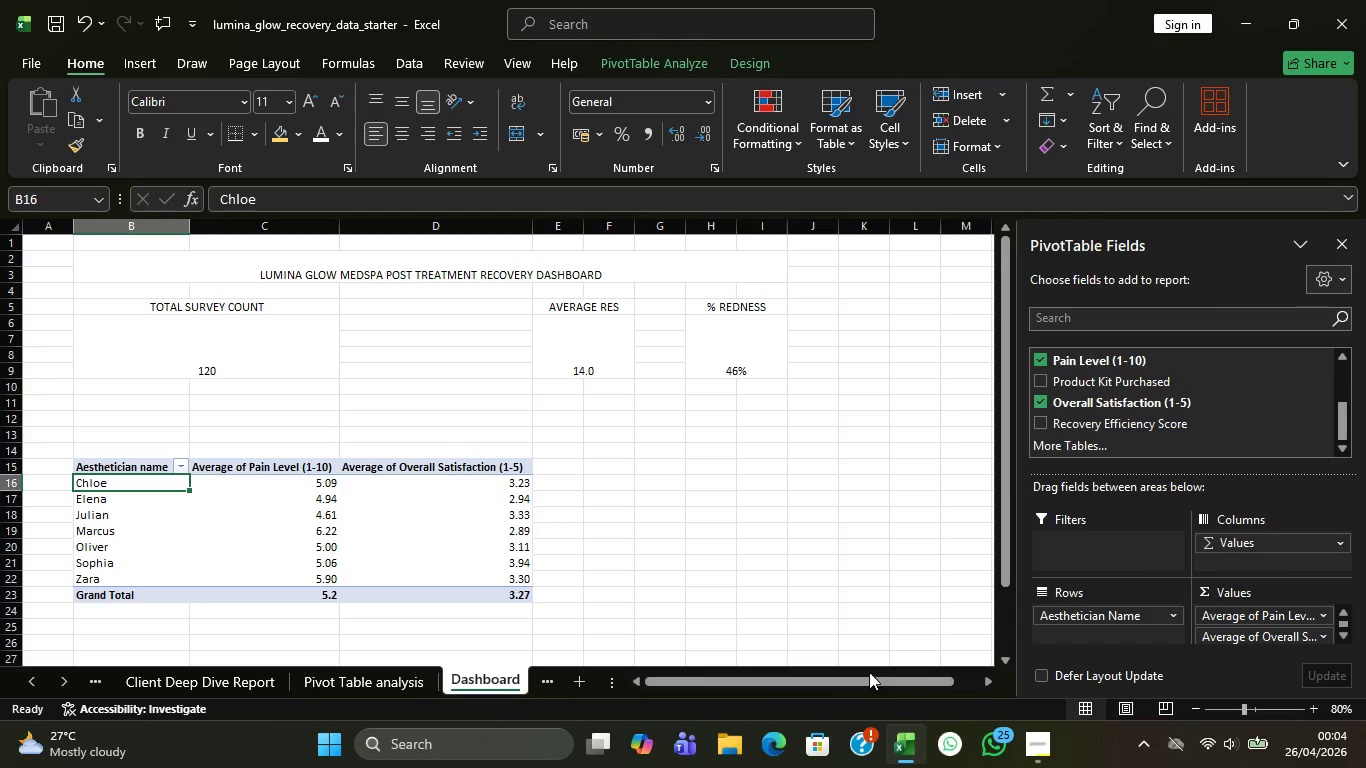 
wait(27.43)
 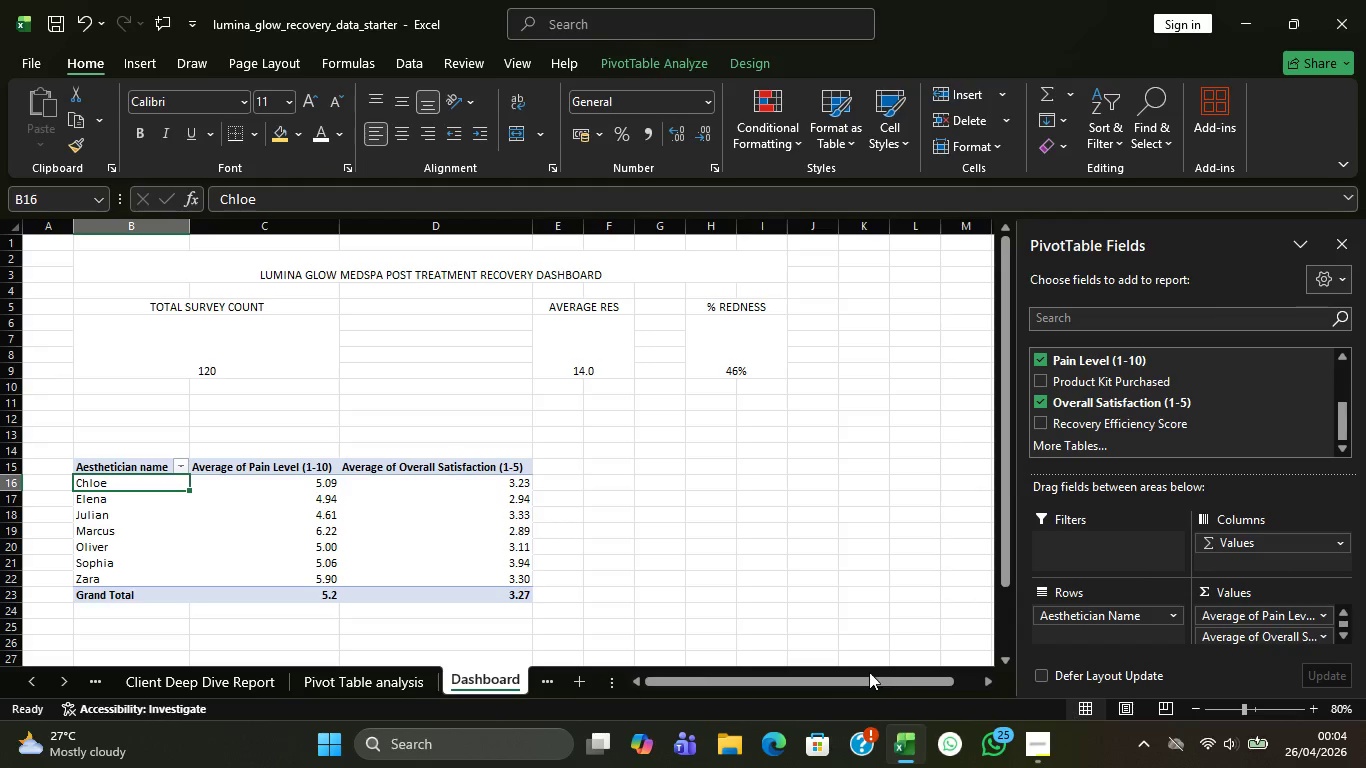 
mouse_move([405, 481])
 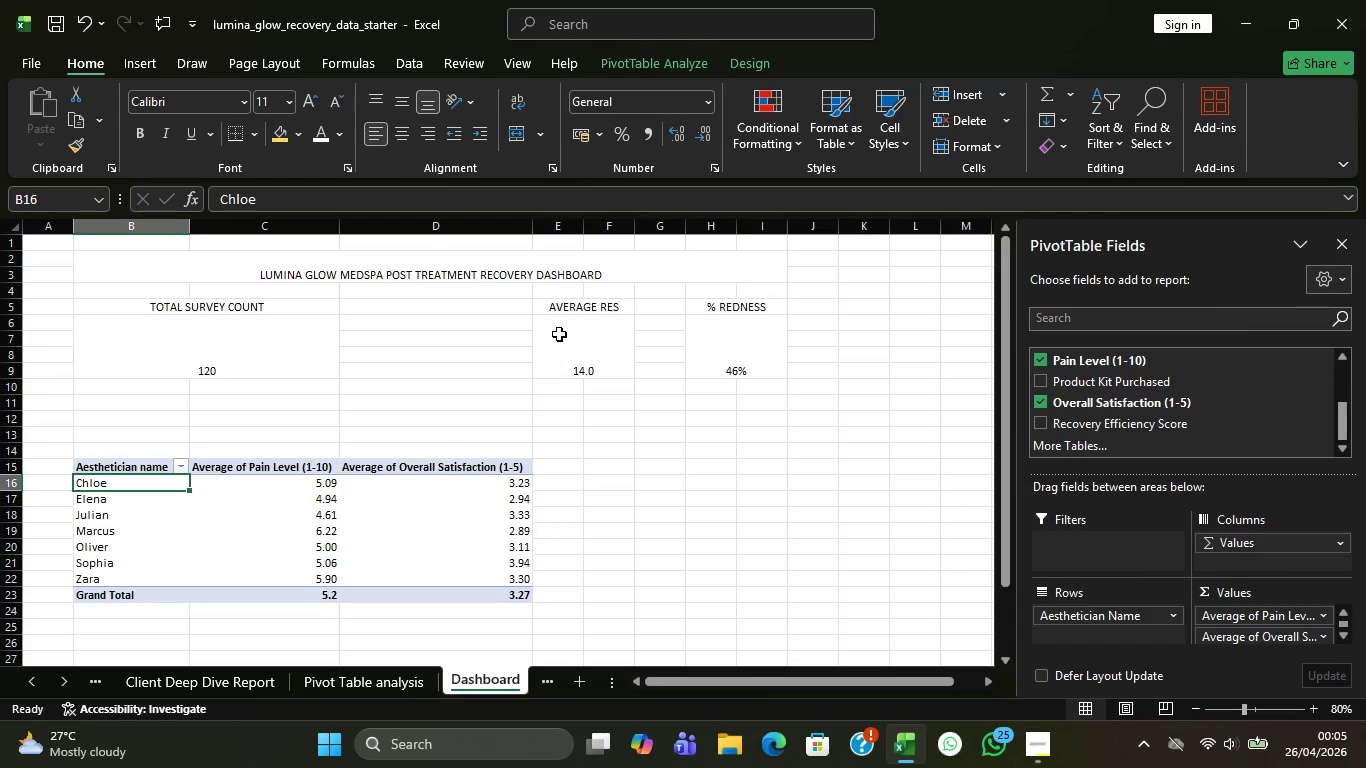 
wait(33.36)
 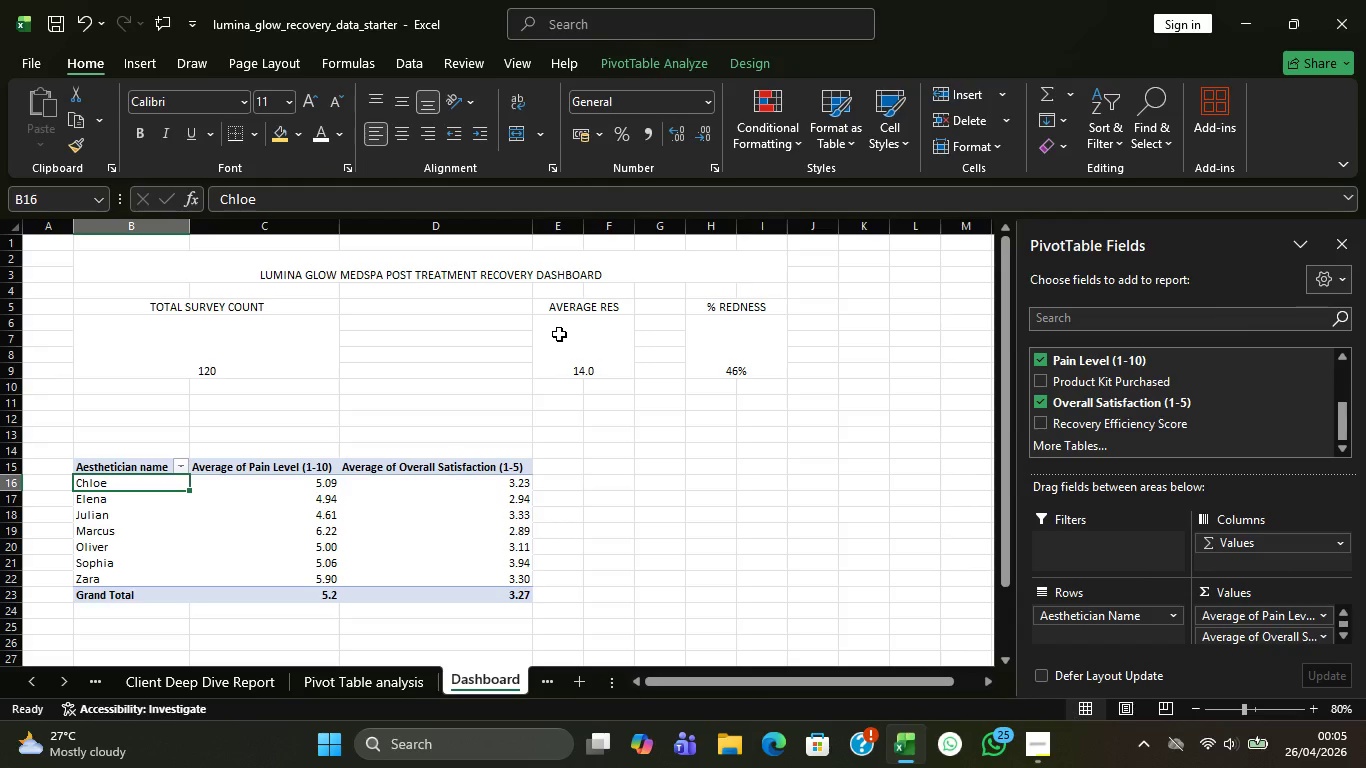 
scroll: coordinate [584, 382], scroll_direction: none, amount: 0.0
 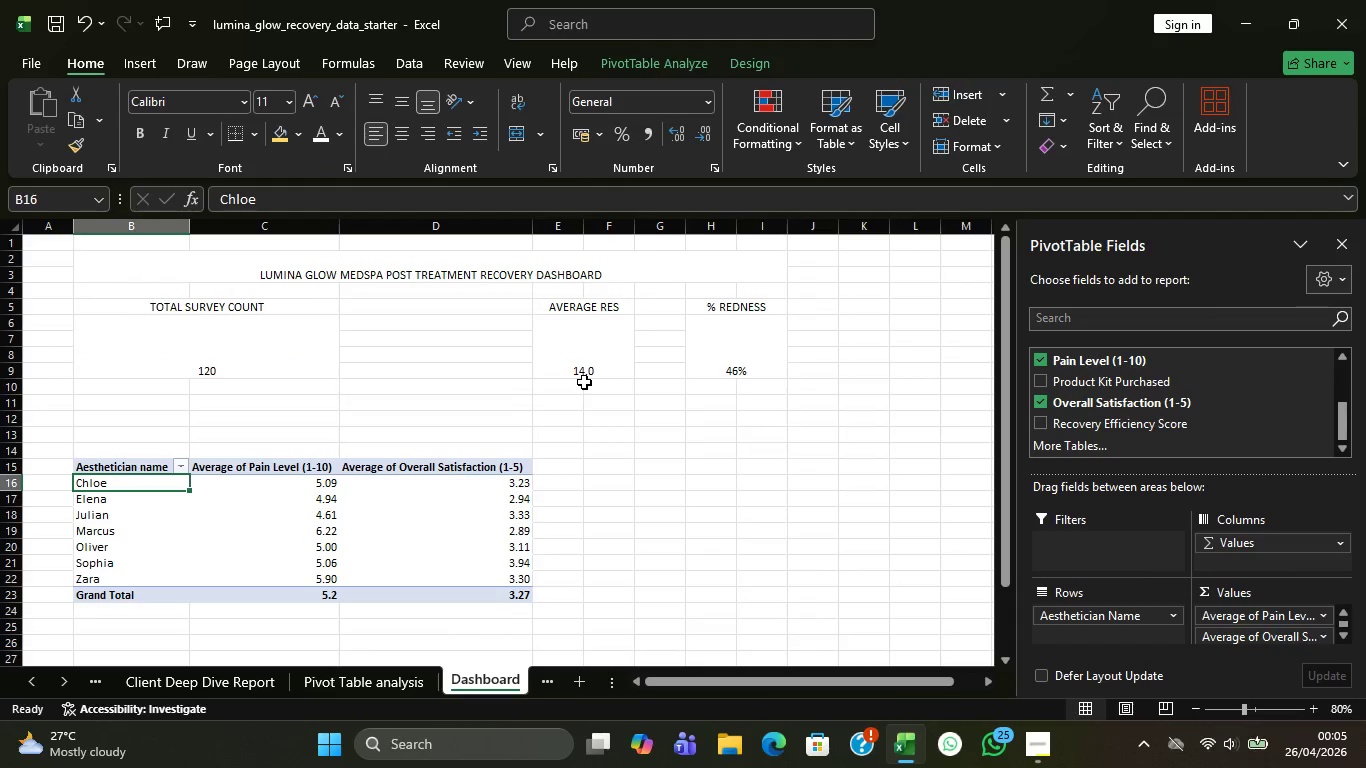 
scroll: coordinate [584, 382], scroll_direction: up, amount: 1.0
 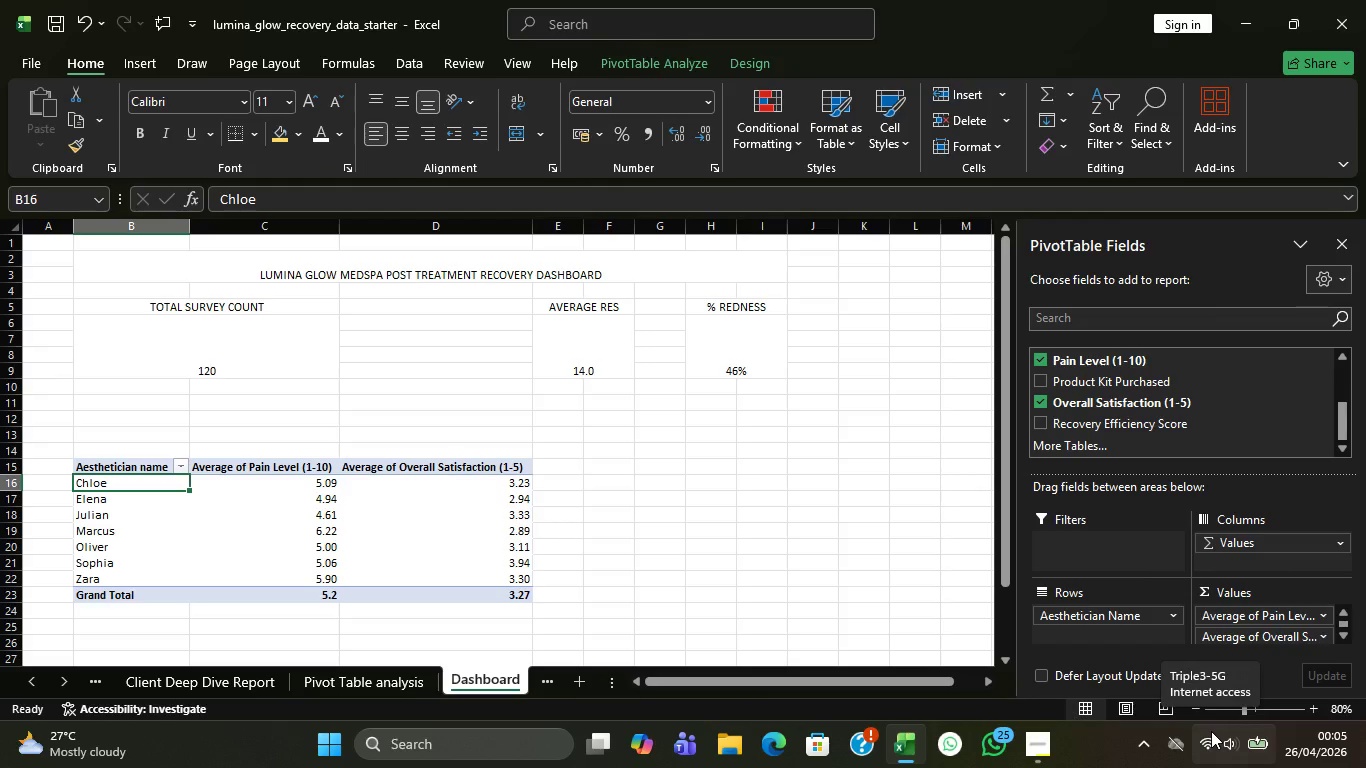 
wait(14.32)
 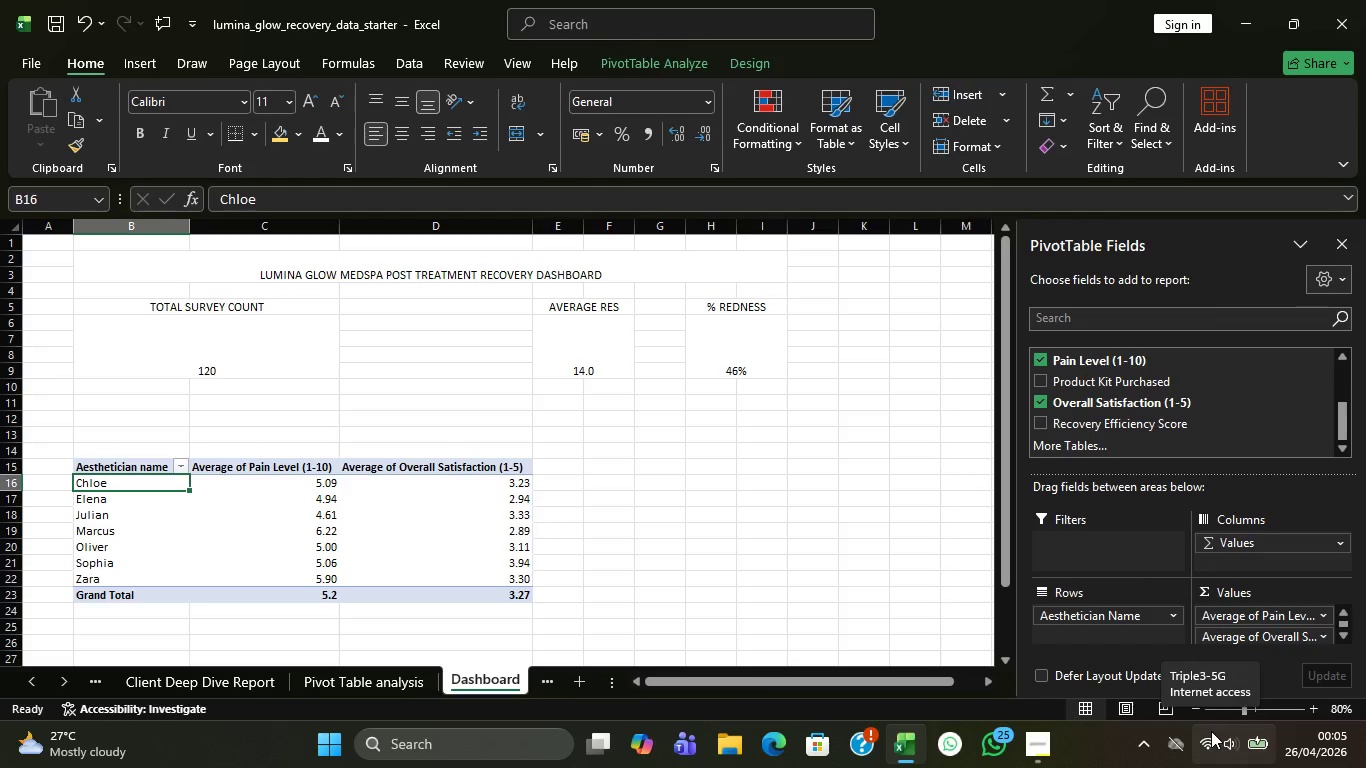 
left_click([366, 675])
 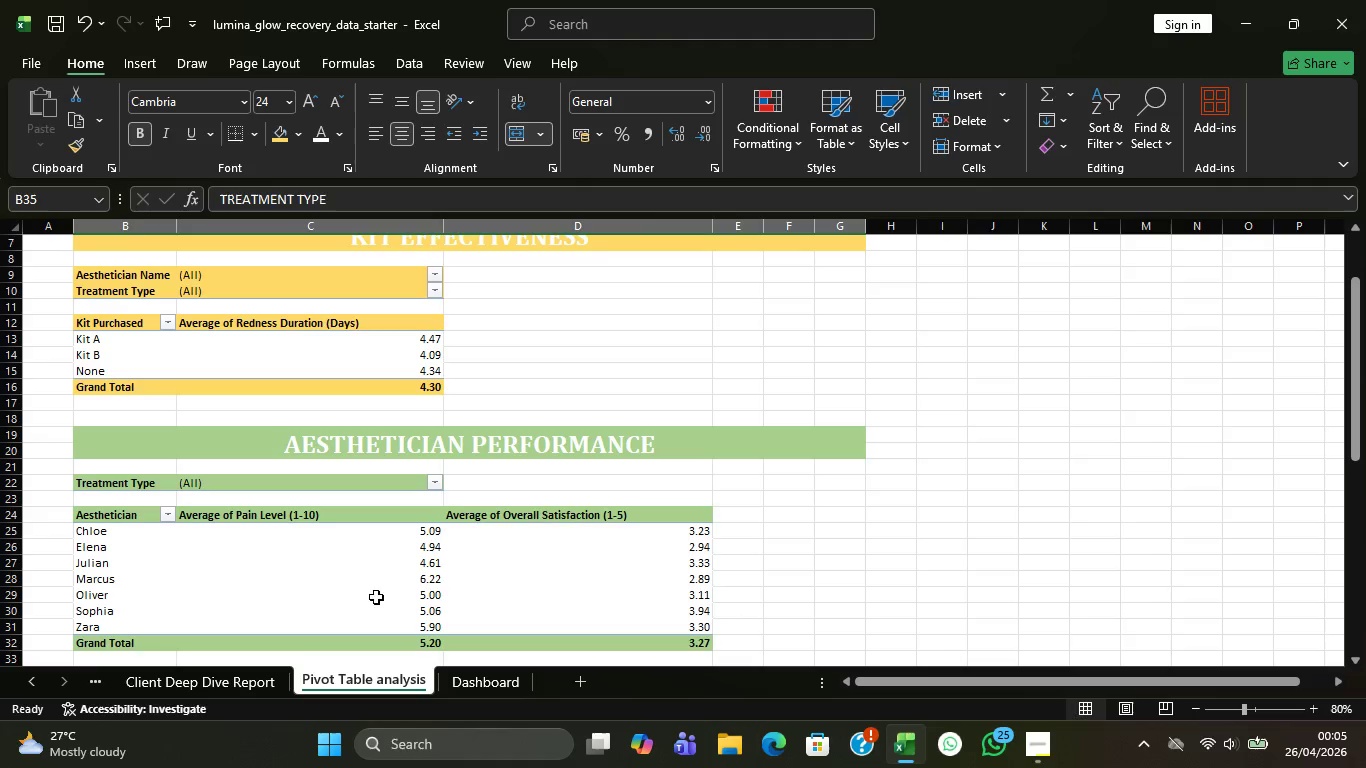 
scroll: coordinate [387, 541], scroll_direction: up, amount: 8.0
 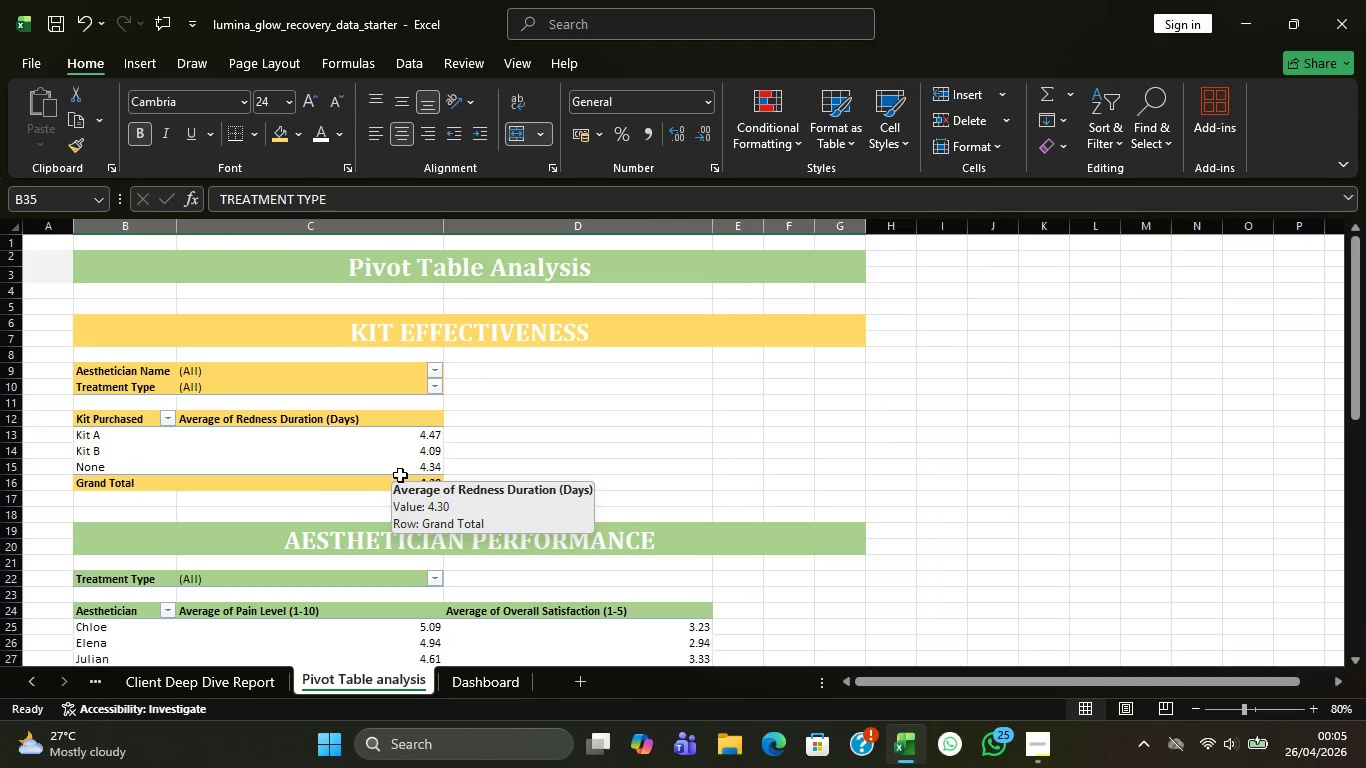 
wait(5.05)
 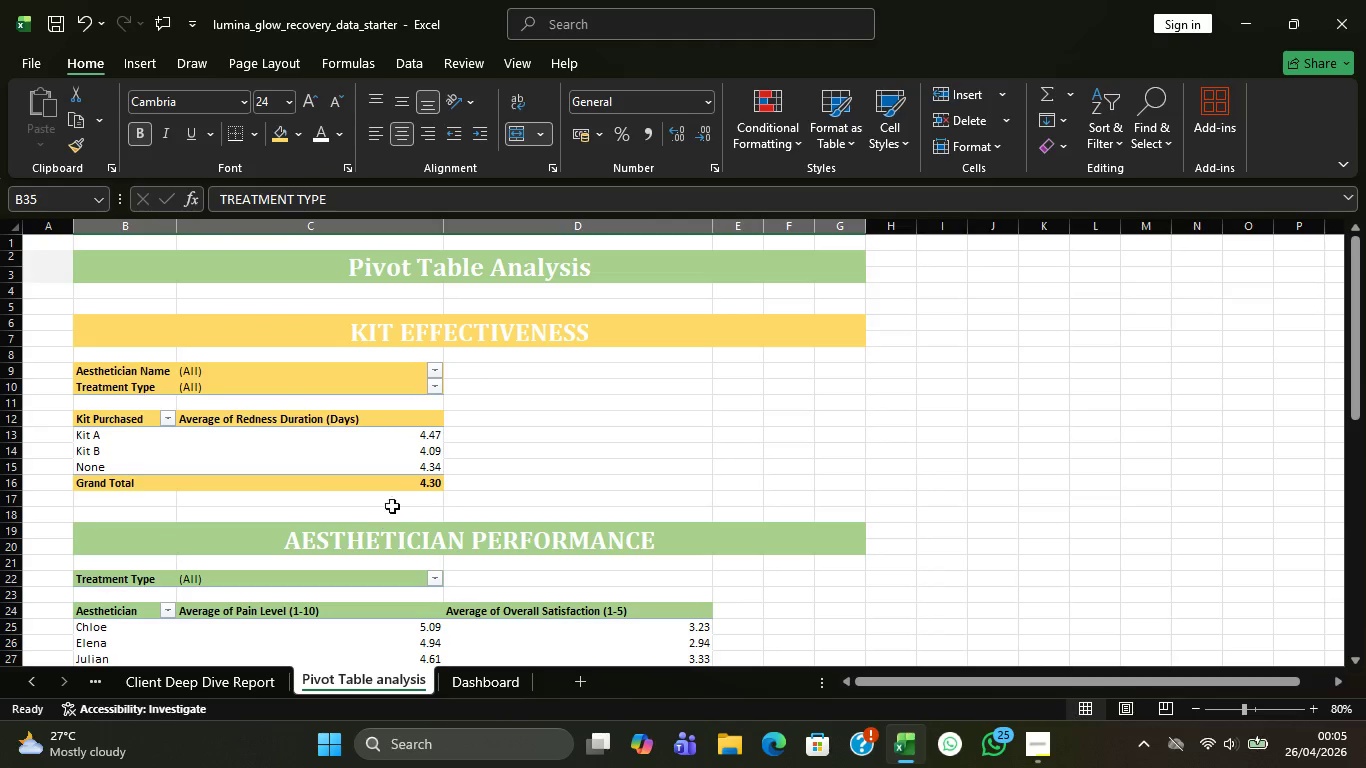 
scroll: coordinate [400, 475], scroll_direction: up, amount: 1.0
 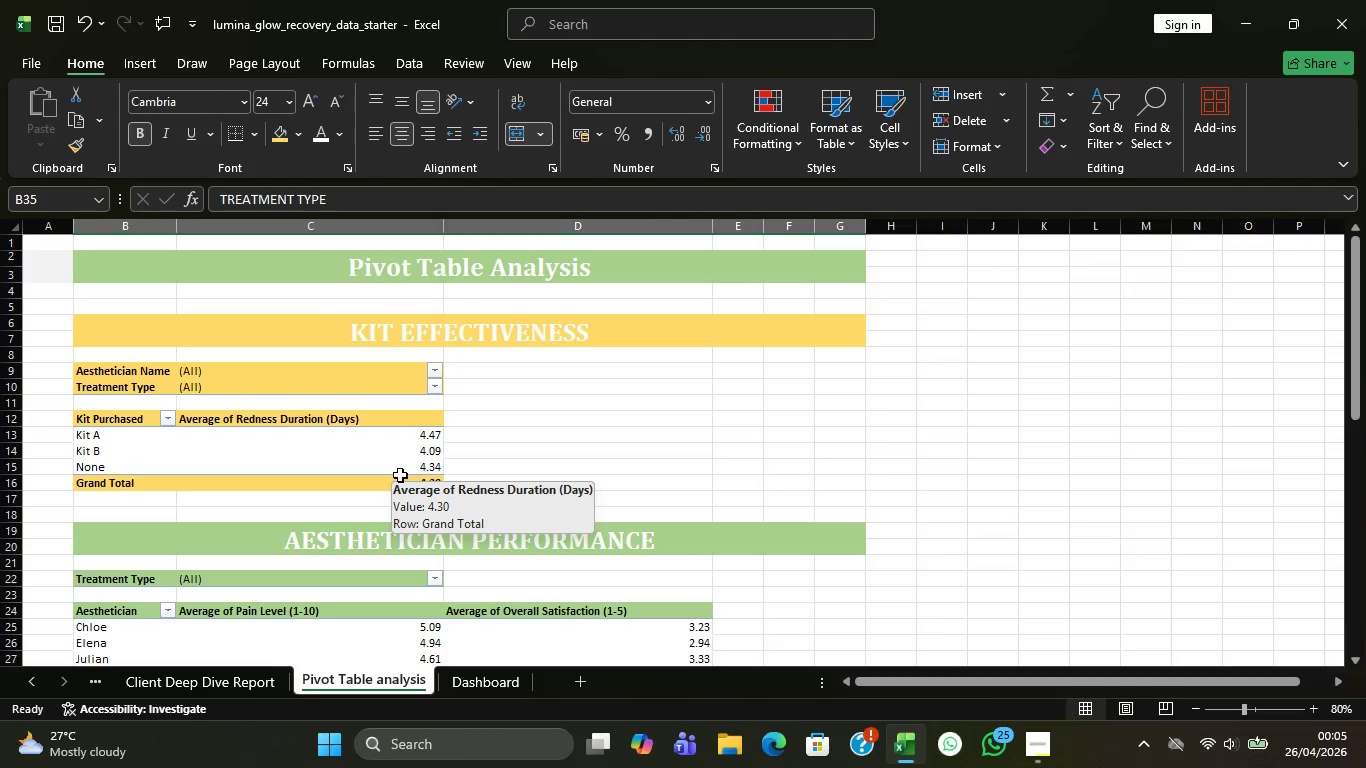 
scroll: coordinate [399, 480], scroll_direction: down, amount: 6.0
 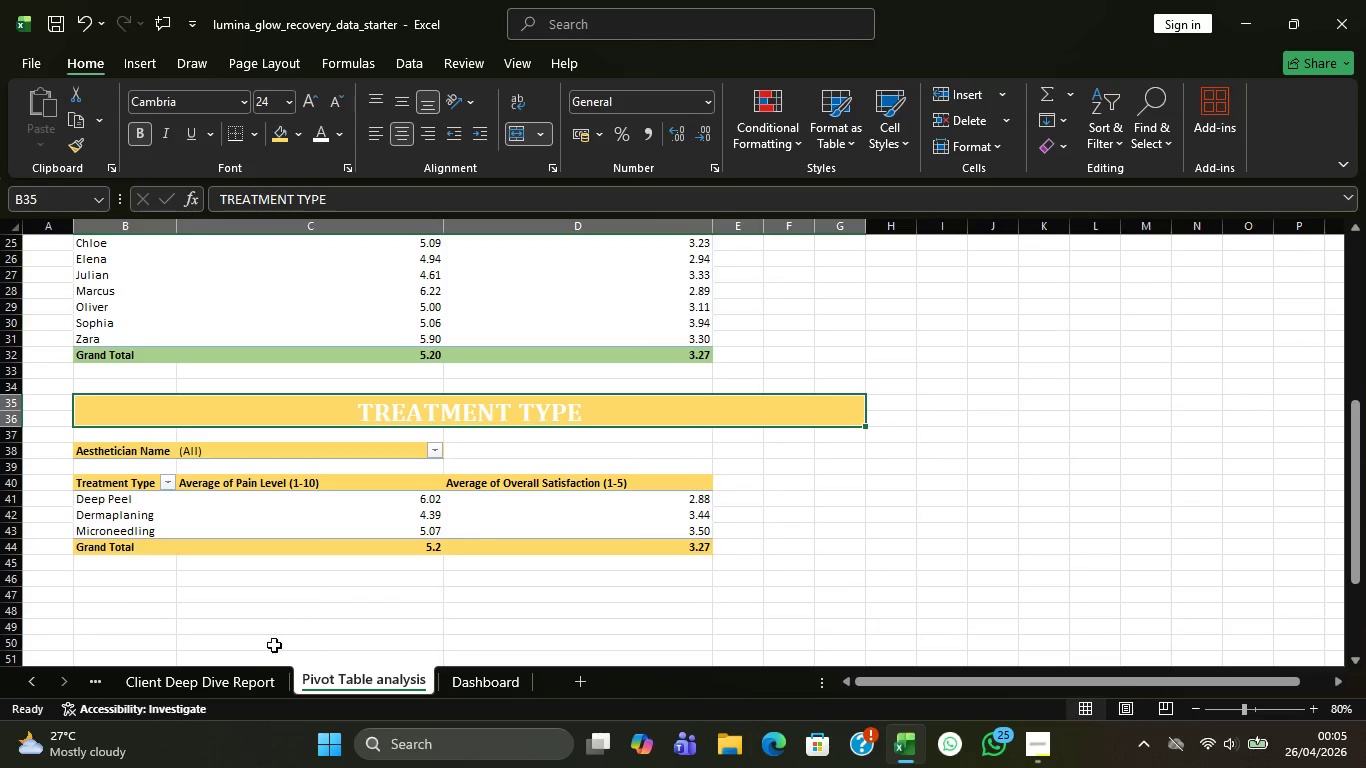 
left_click([216, 683])
 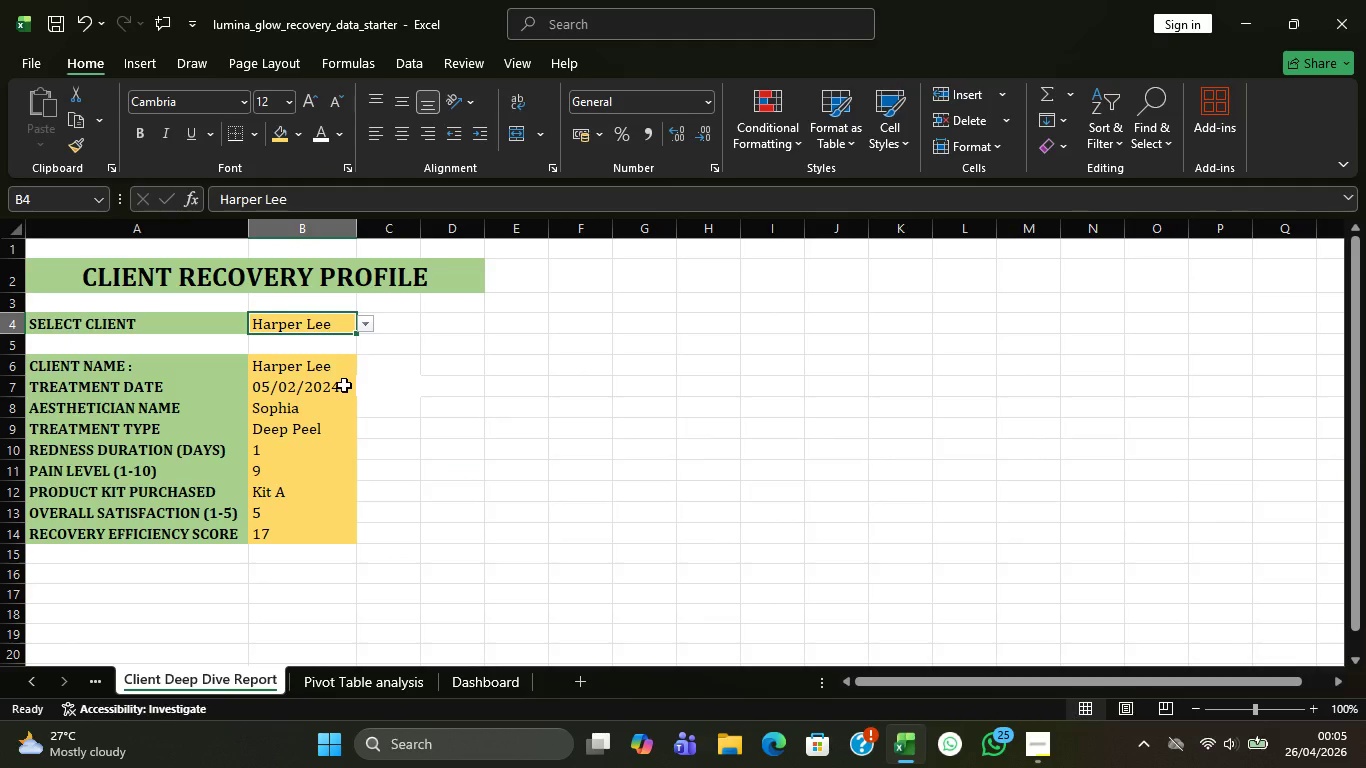 
wait(8.62)
 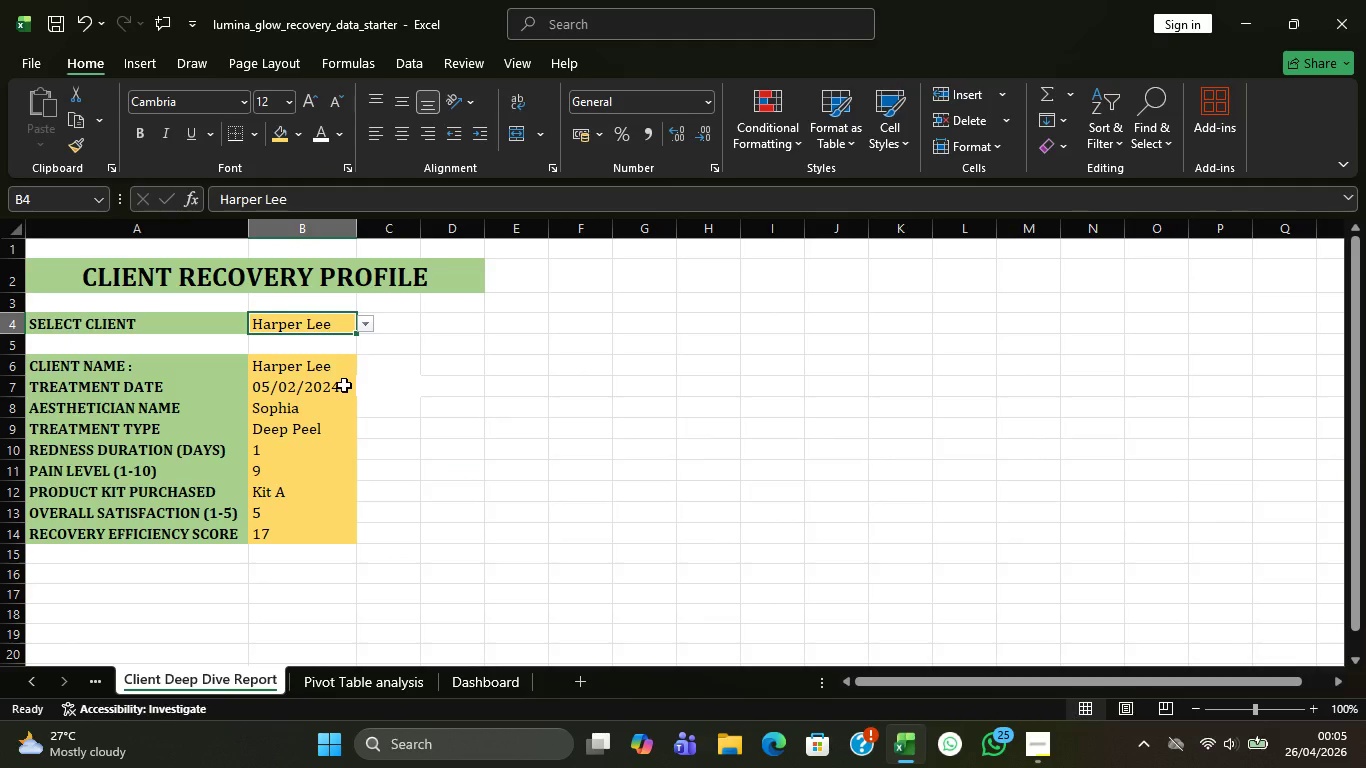 
left_click([97, 684])
 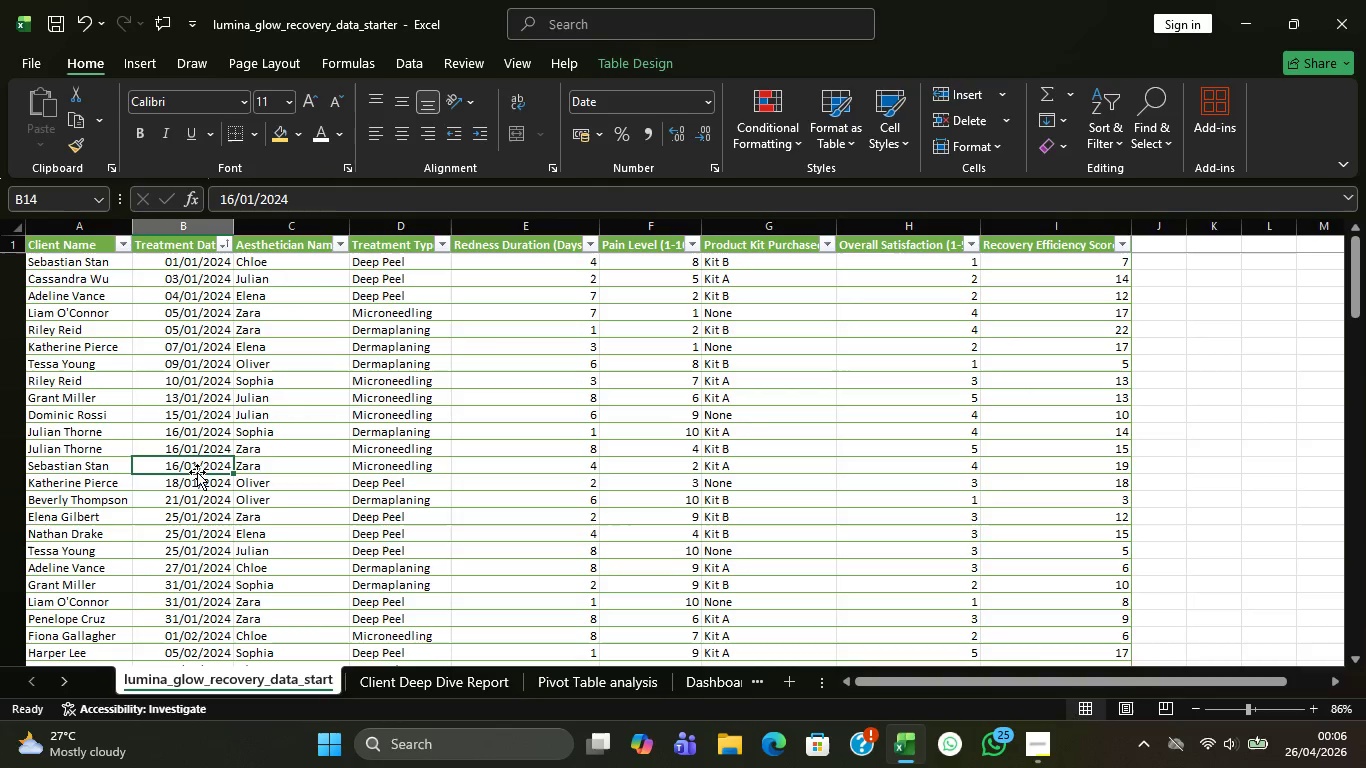 
scroll: coordinate [203, 467], scroll_direction: up, amount: 2.0
 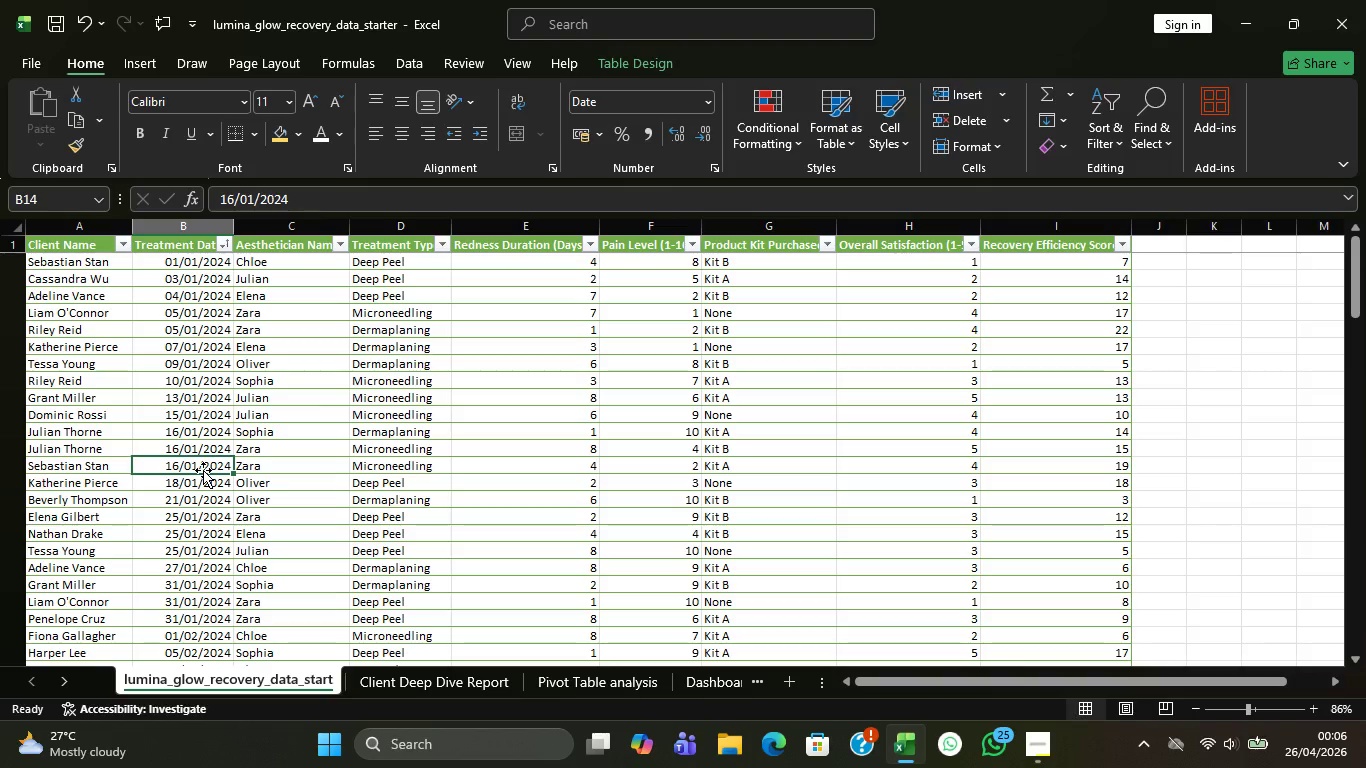 
wait(11.34)
 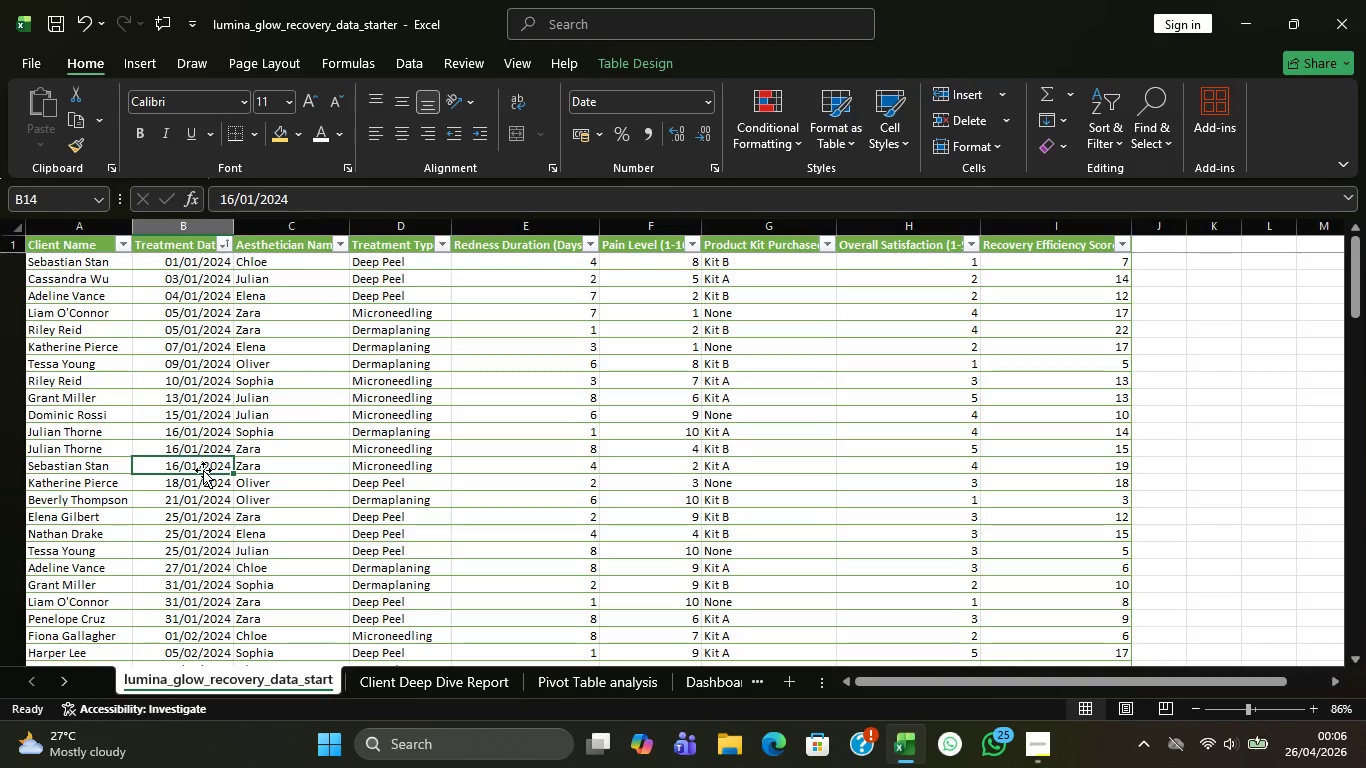 
double_click([698, 227])
 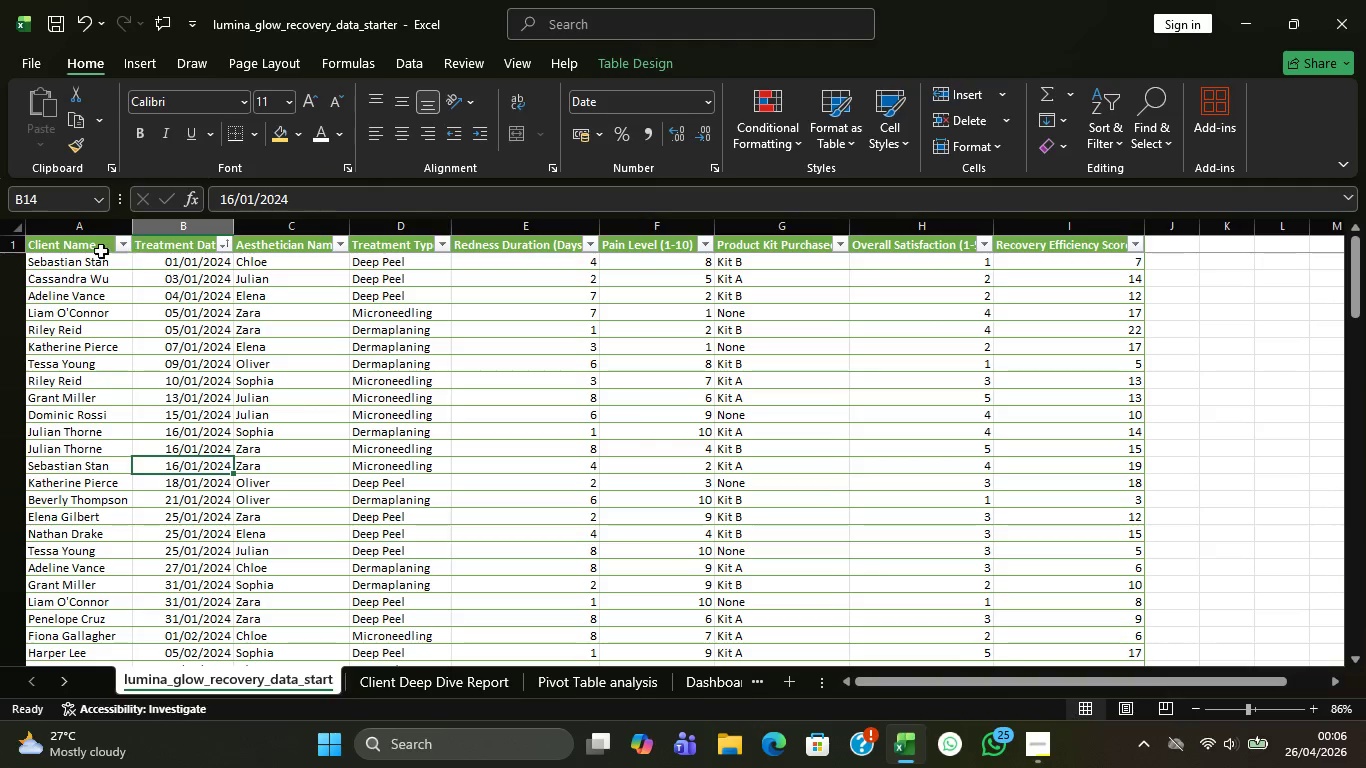 
left_click_drag(start_coordinate=[82, 251], to_coordinate=[1091, 258])
 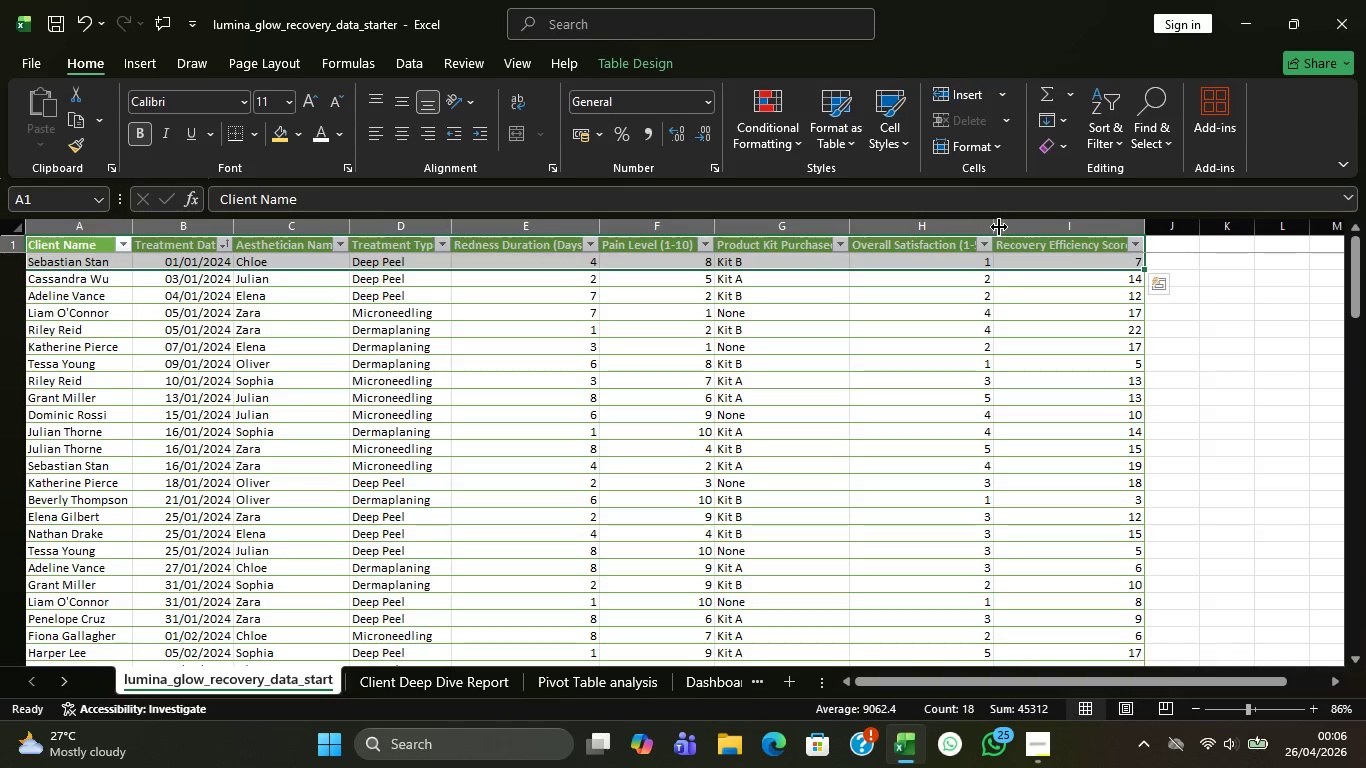 
double_click([999, 227])
 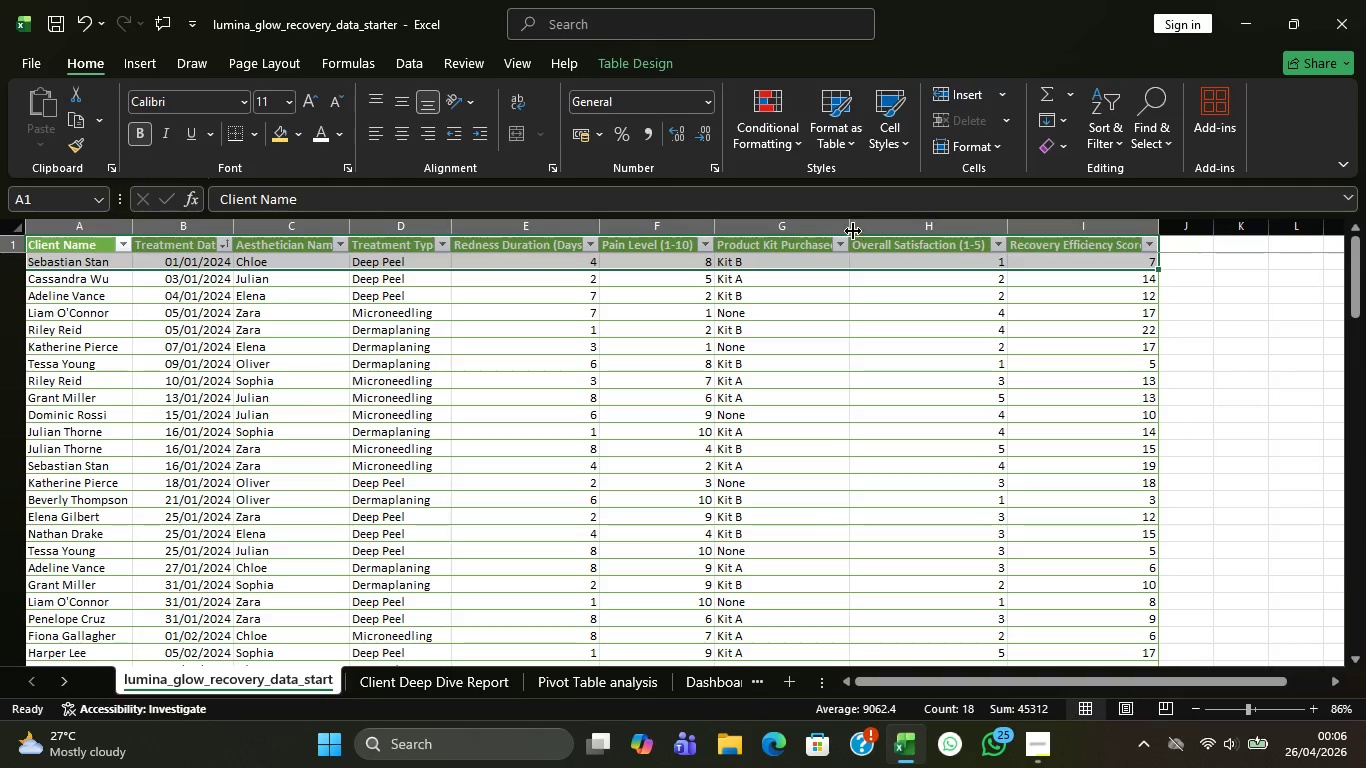 
double_click([857, 231])
 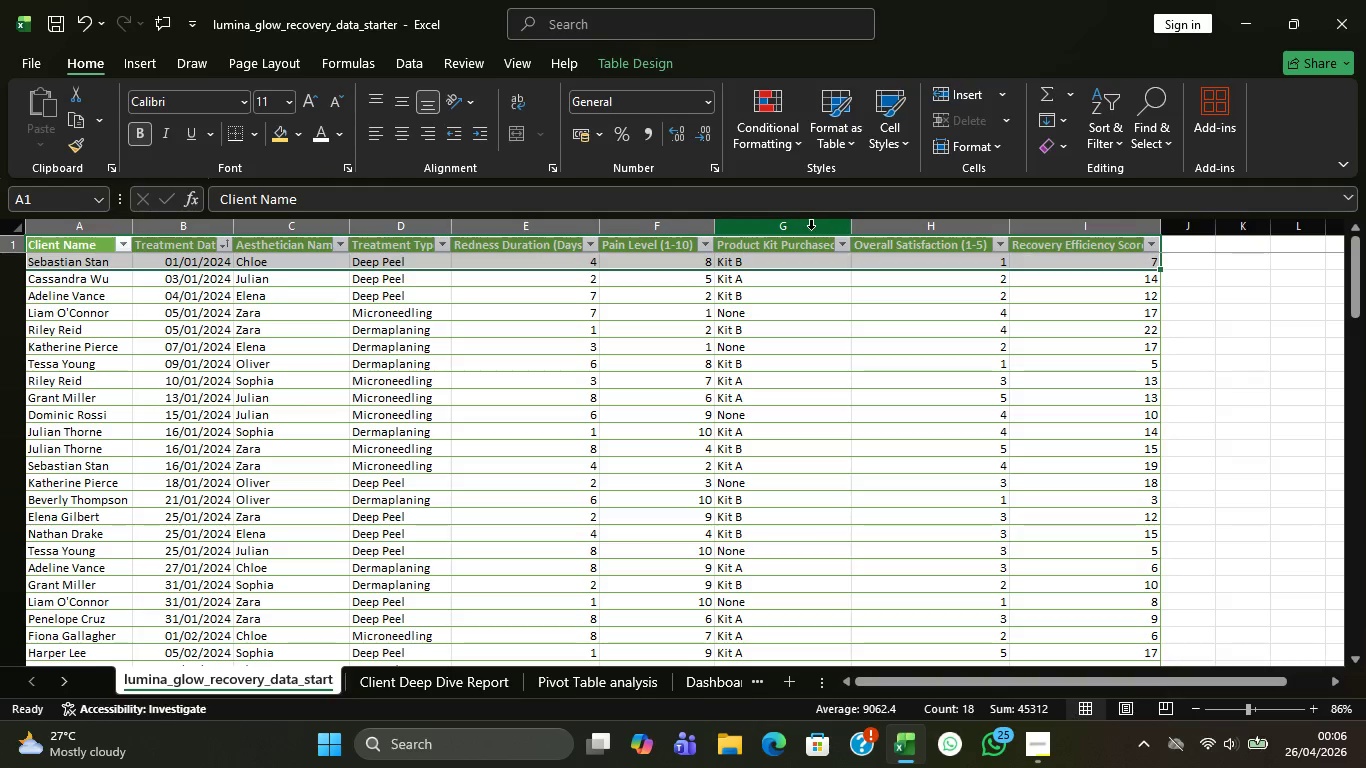 
left_click([811, 229])
 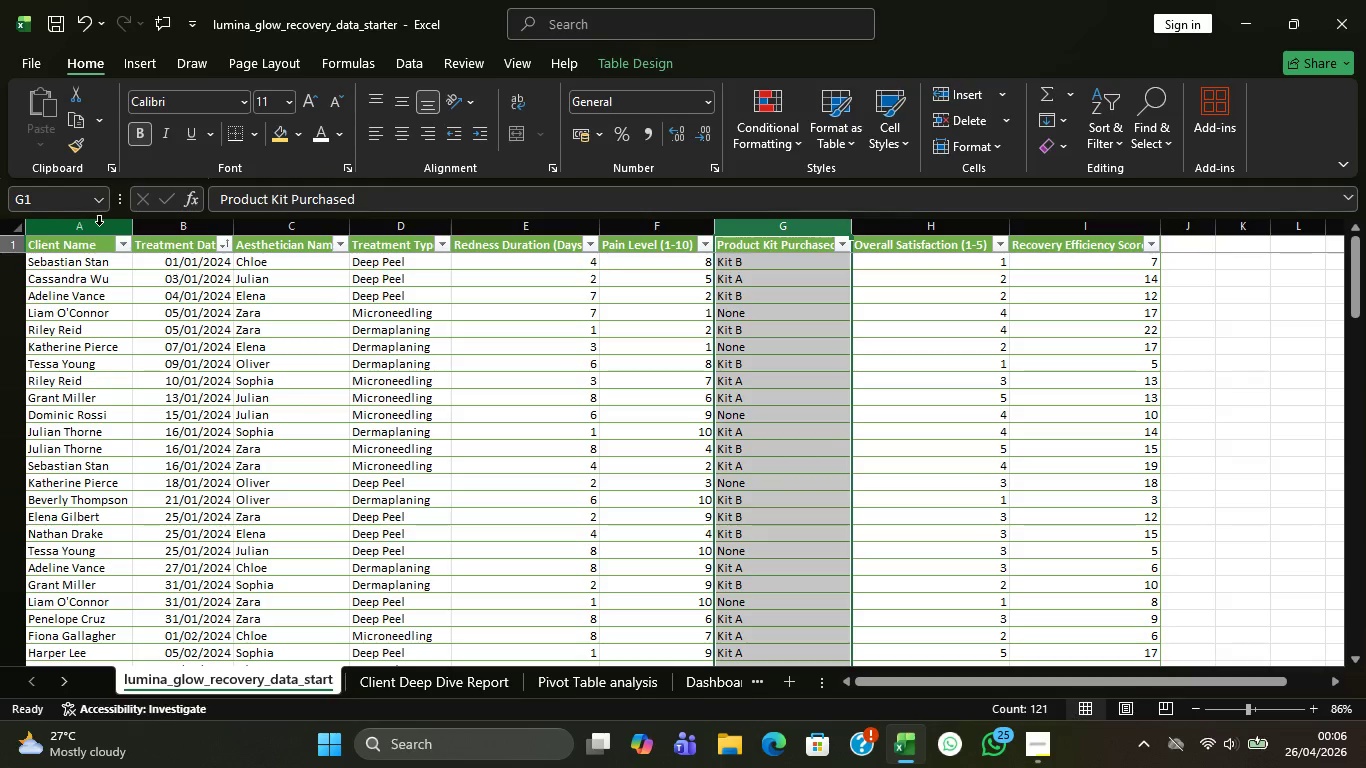 
left_click_drag(start_coordinate=[100, 225], to_coordinate=[1119, 231])
 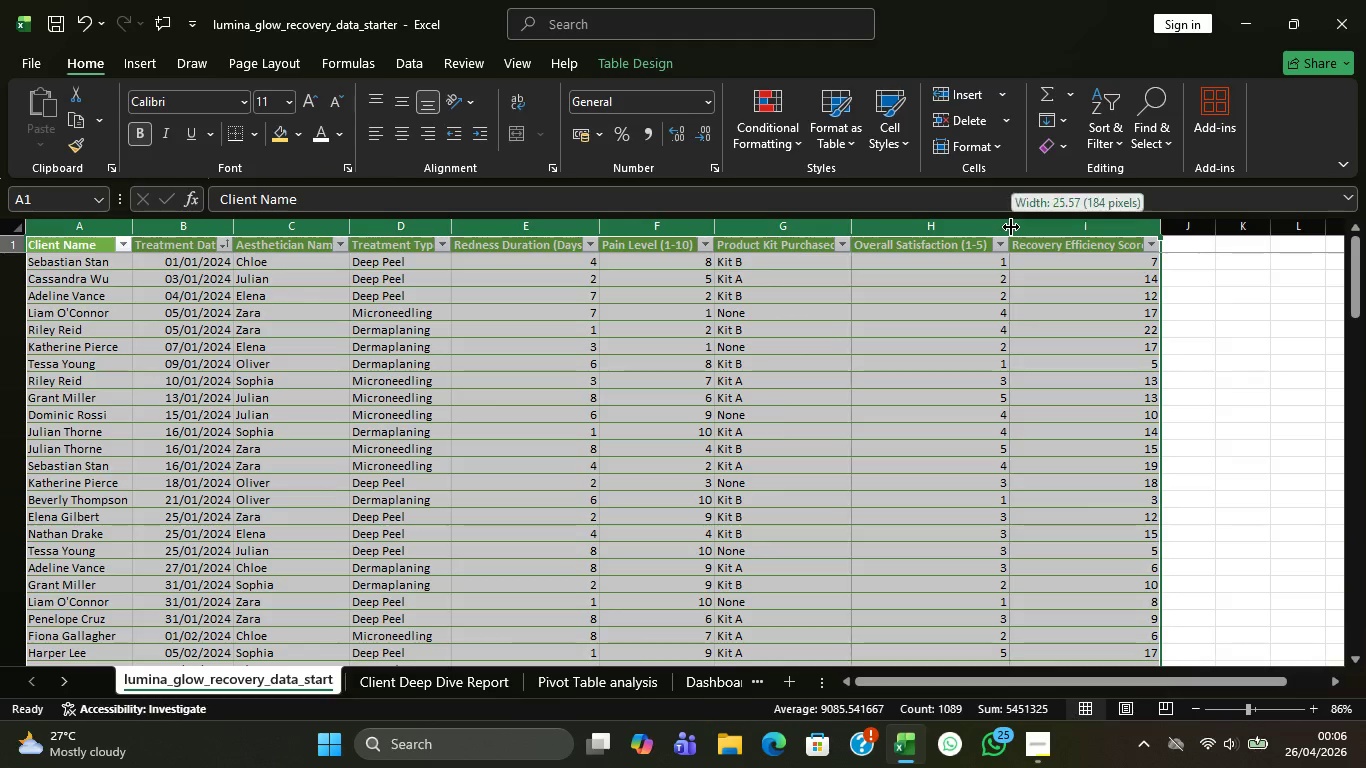 
double_click([1011, 227])
 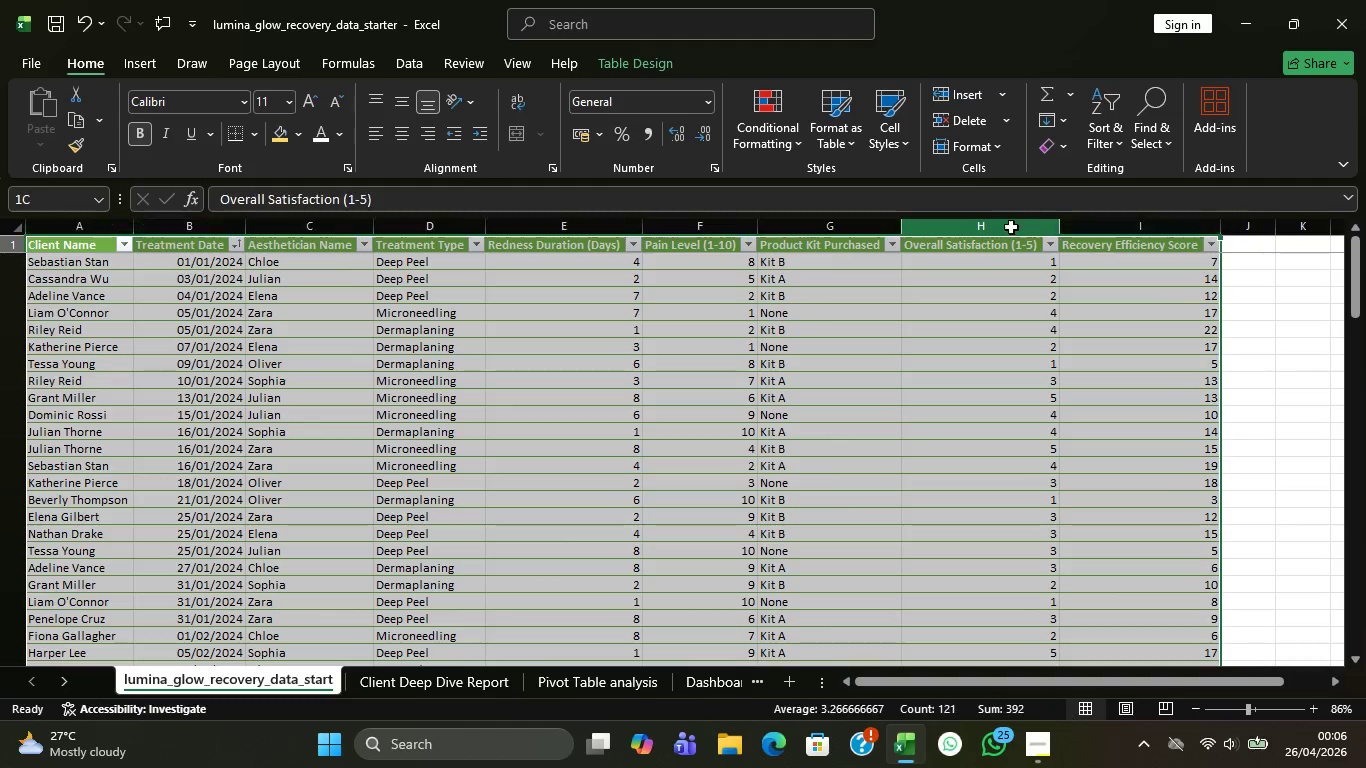 
triple_click([1011, 227])
 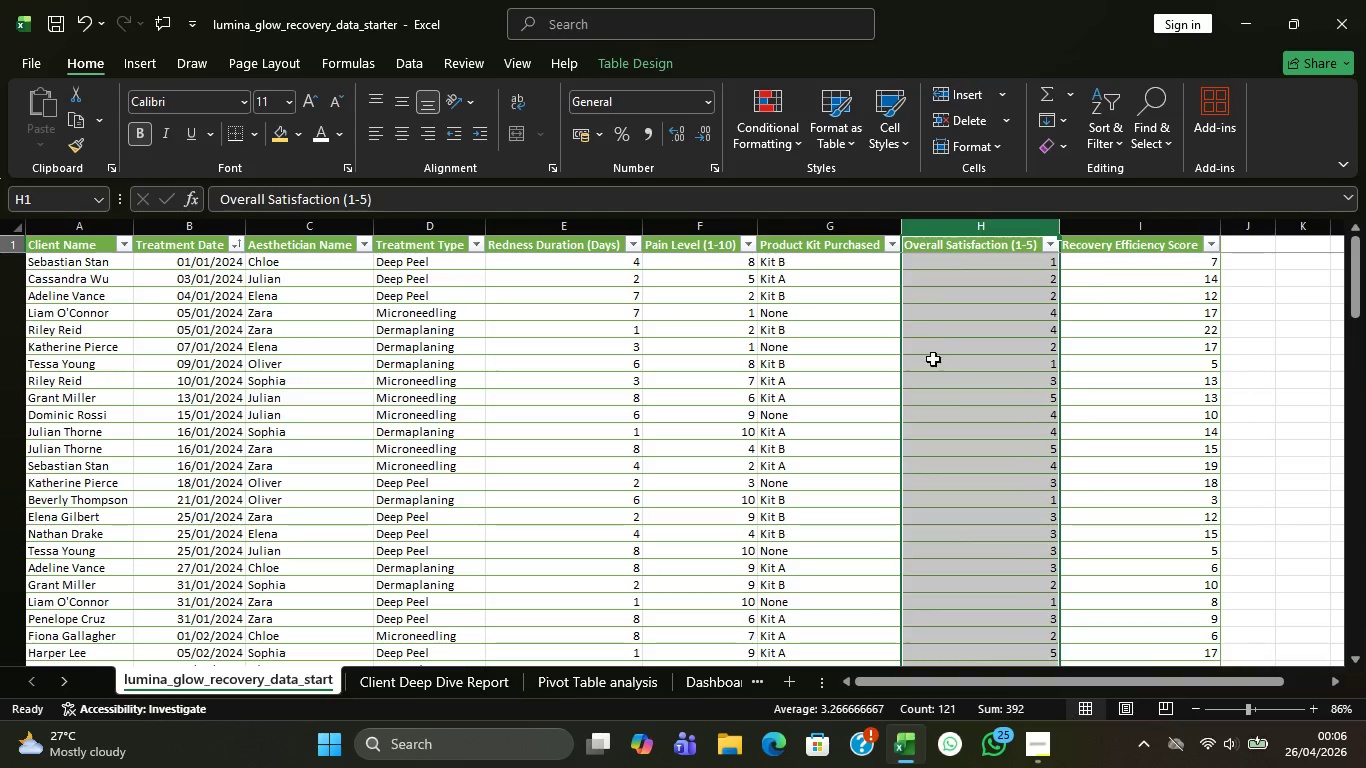 
wait(9.33)
 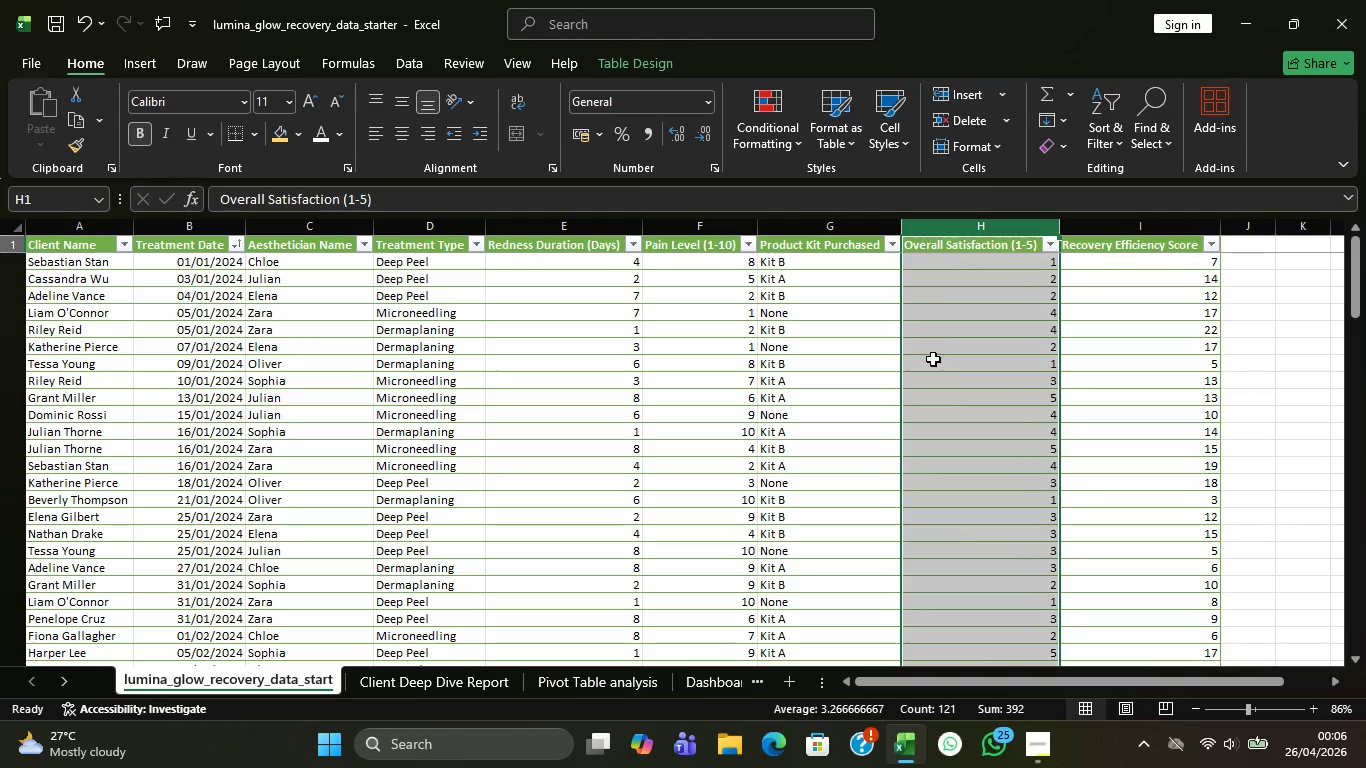 
left_click([430, 671])
 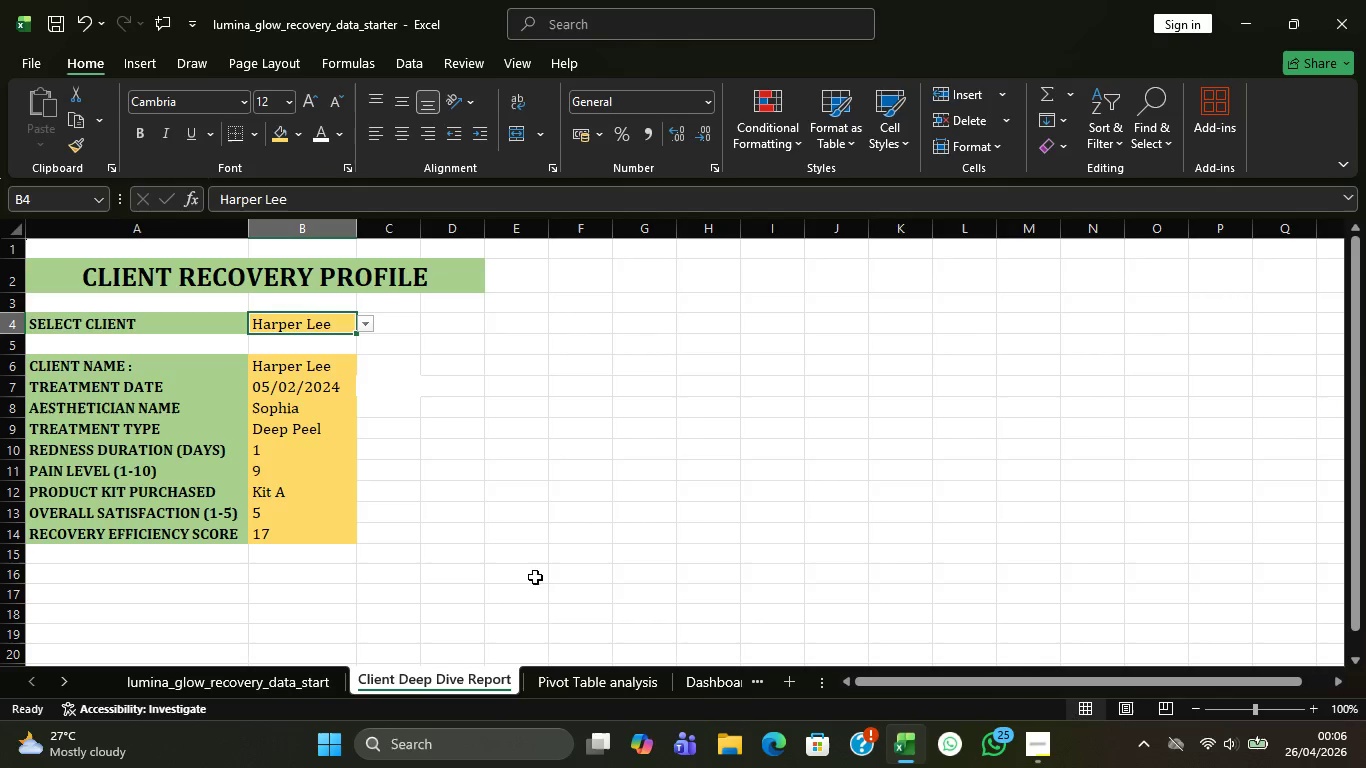 
wait(7.28)
 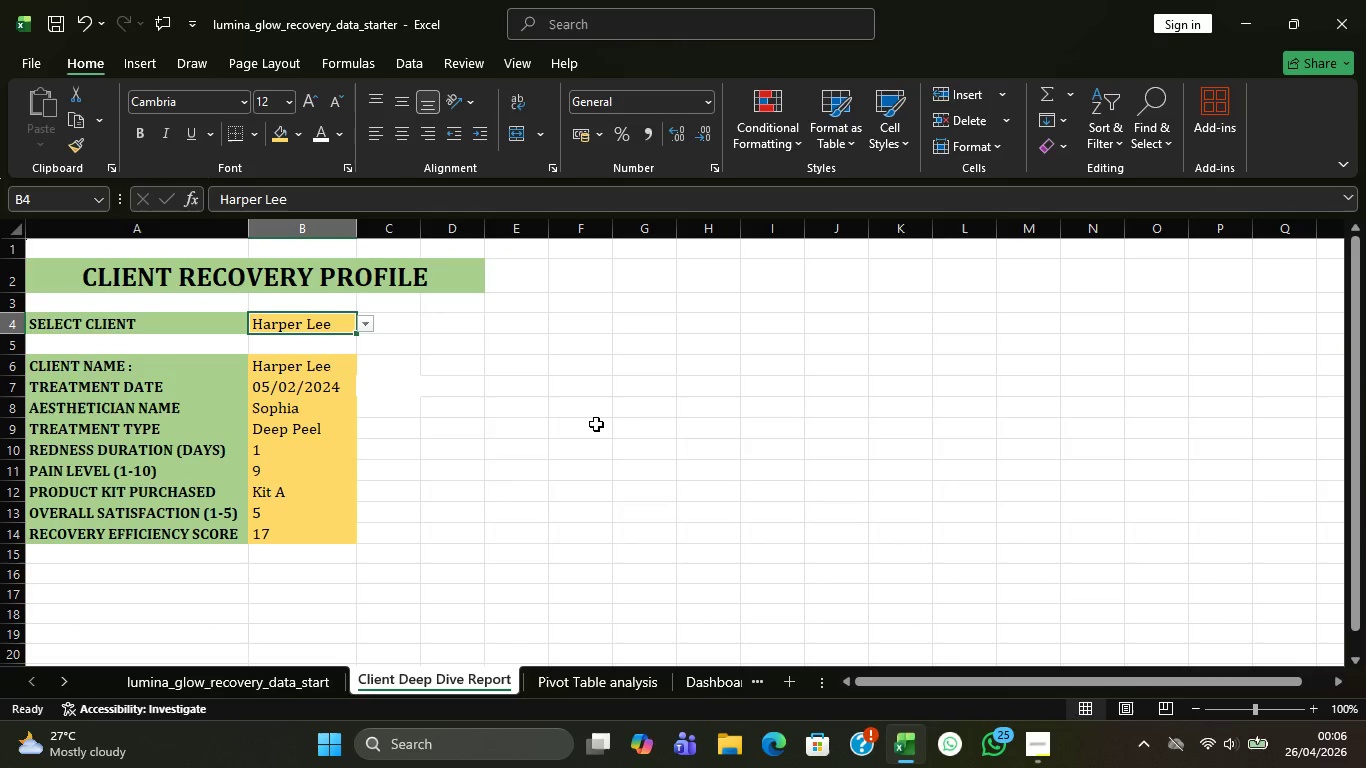 
left_click([624, 679])
 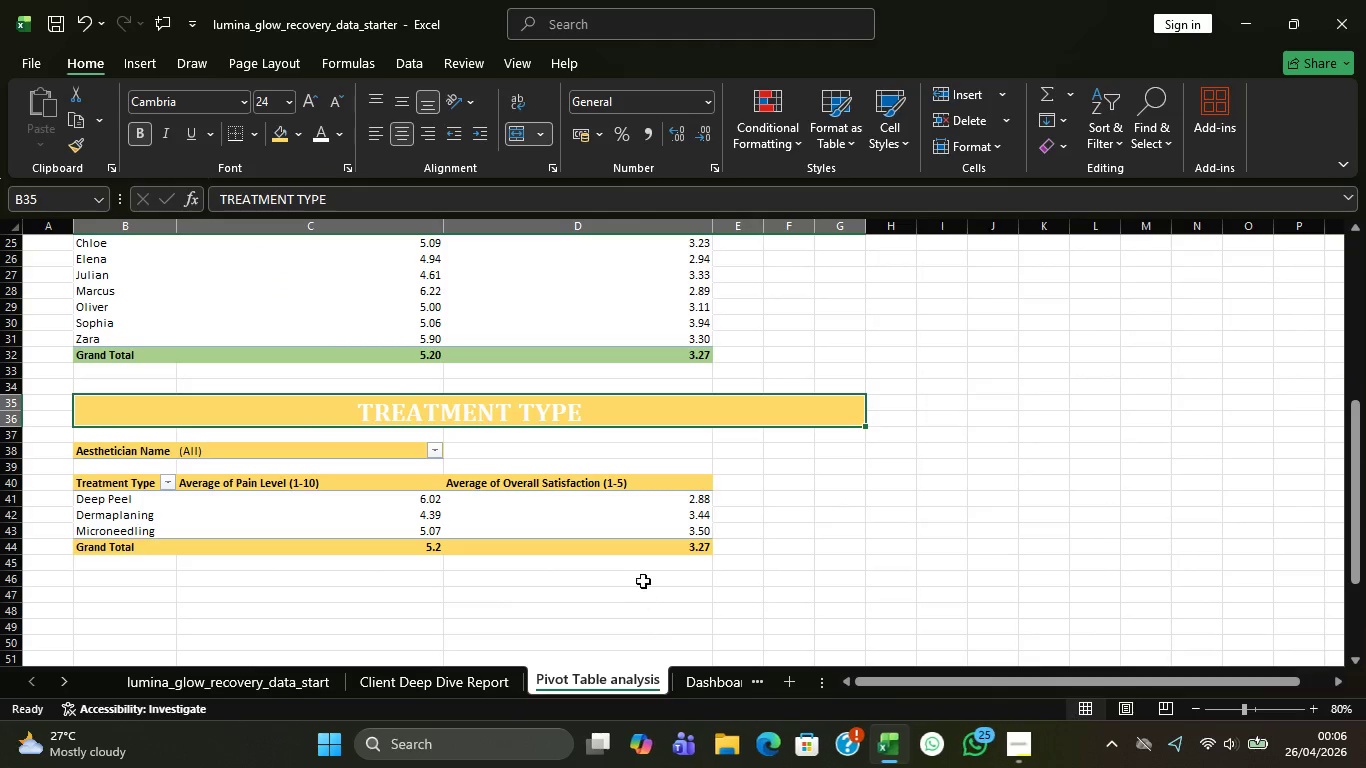 
scroll: coordinate [649, 487], scroll_direction: up, amount: 13.0
 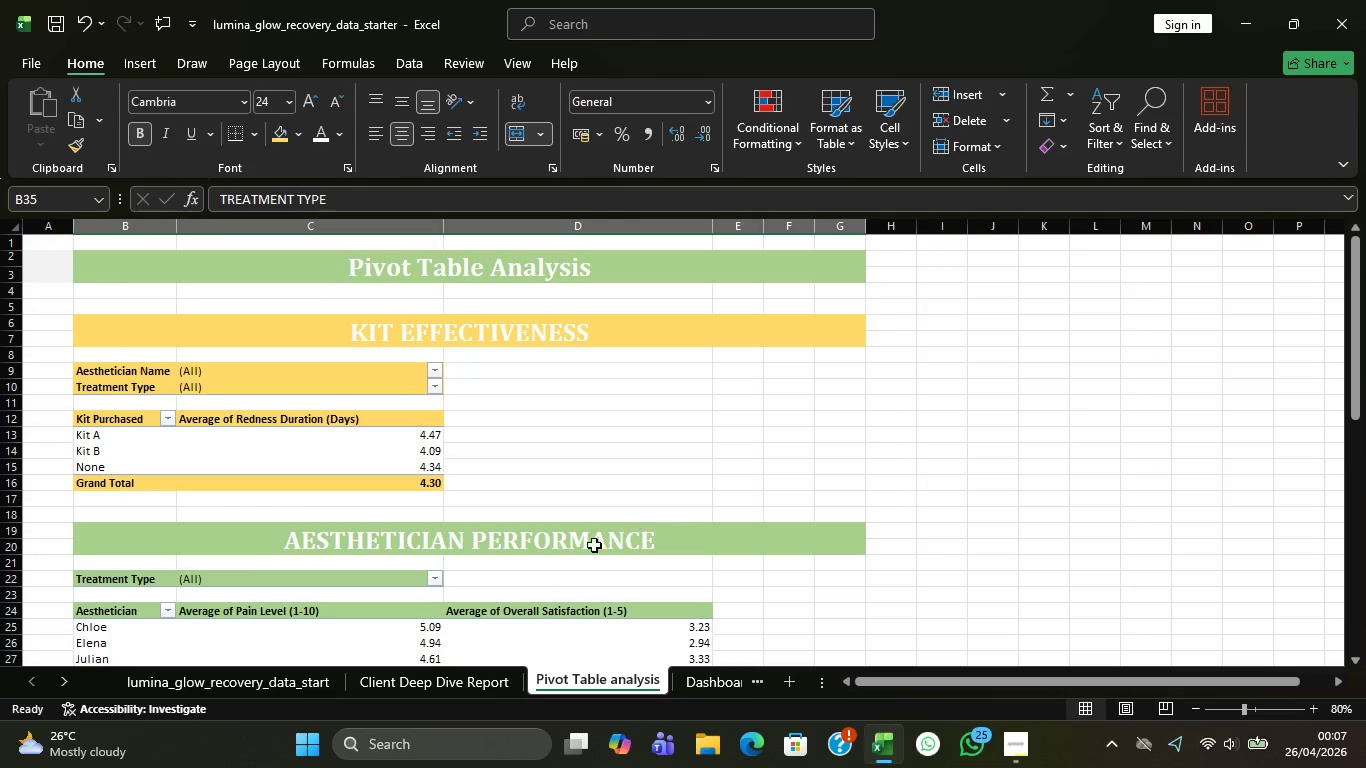 
wait(19.23)
 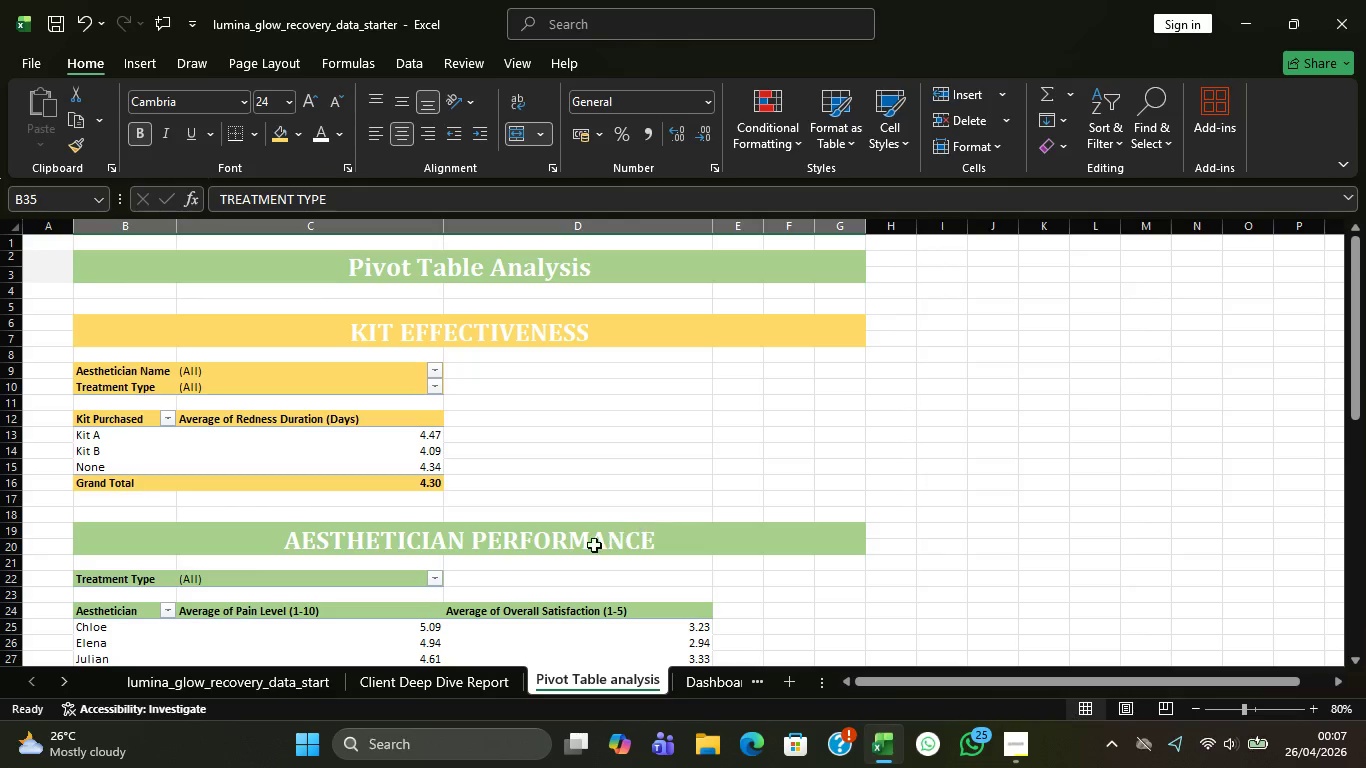 
mouse_move([545, 45])
 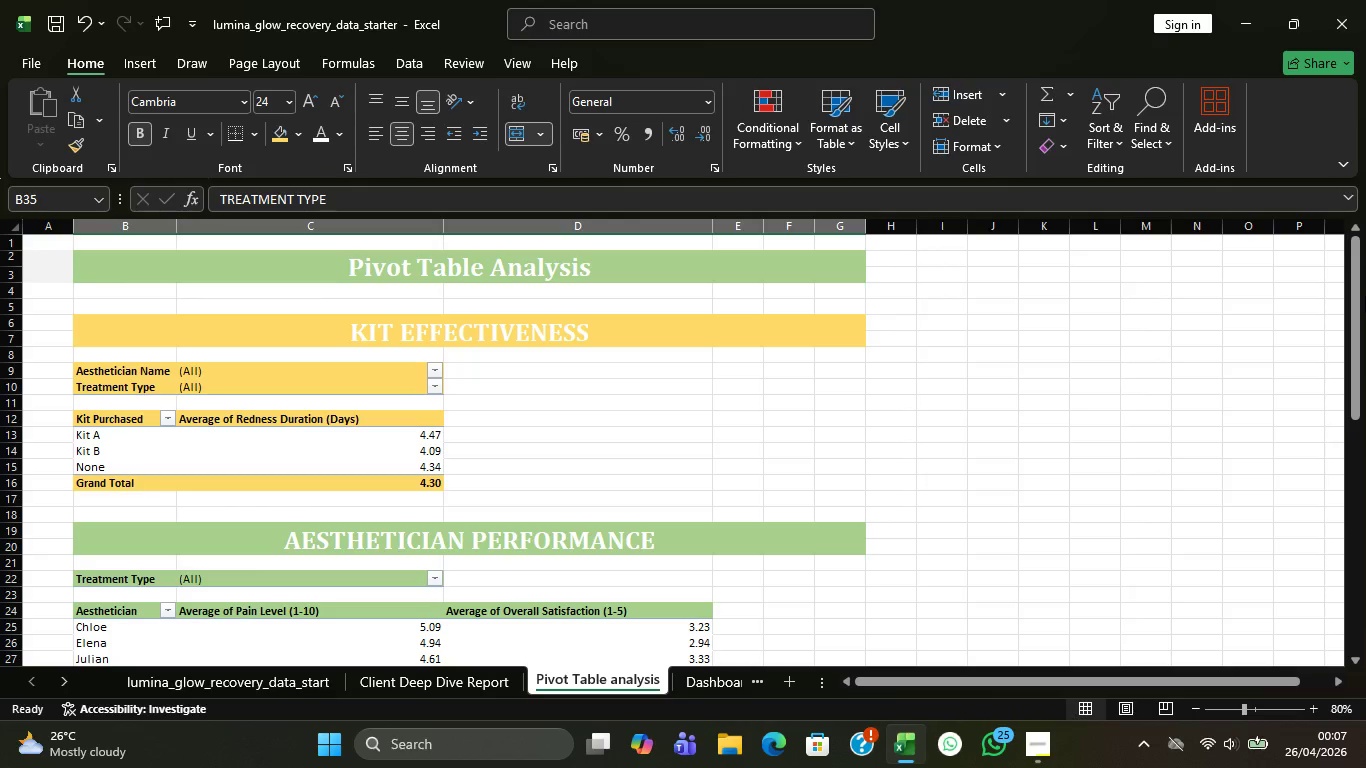 
wait(13.25)
 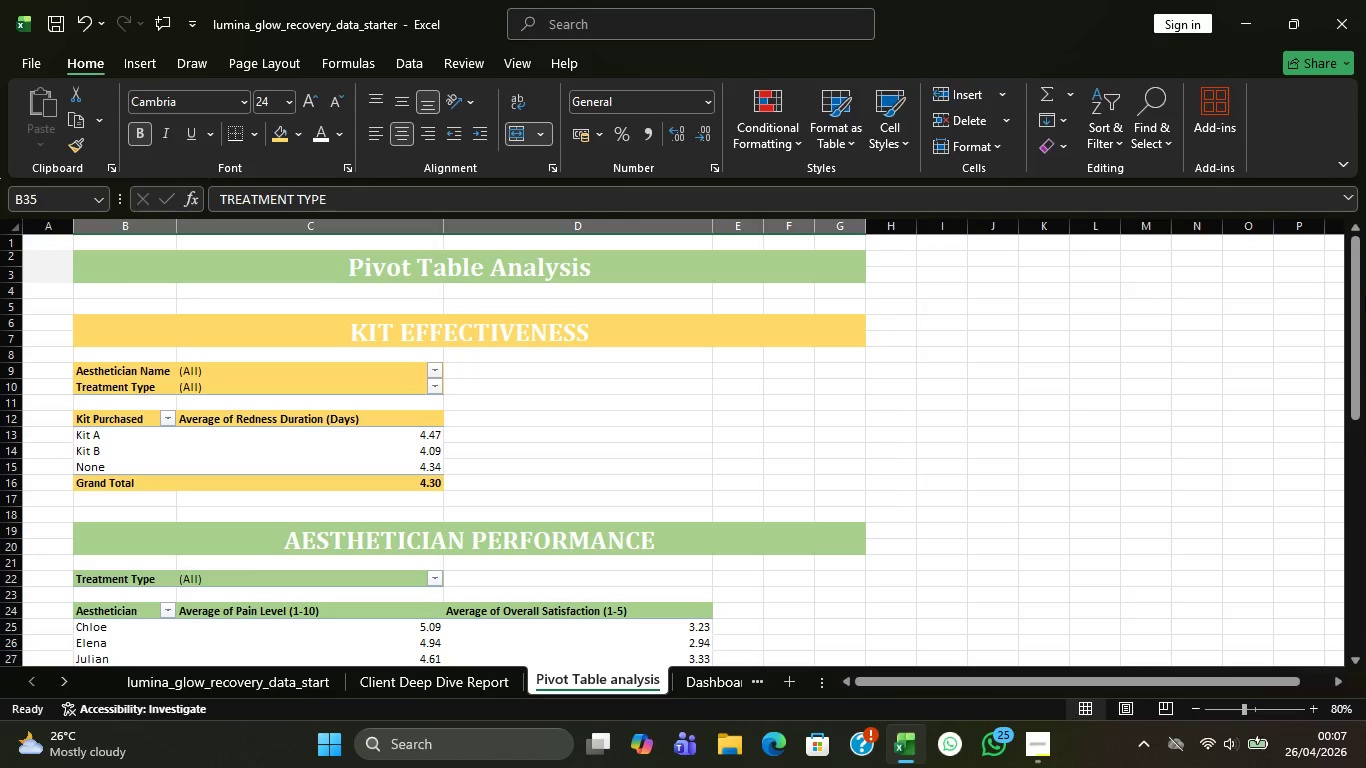 
left_click([696, 681])
 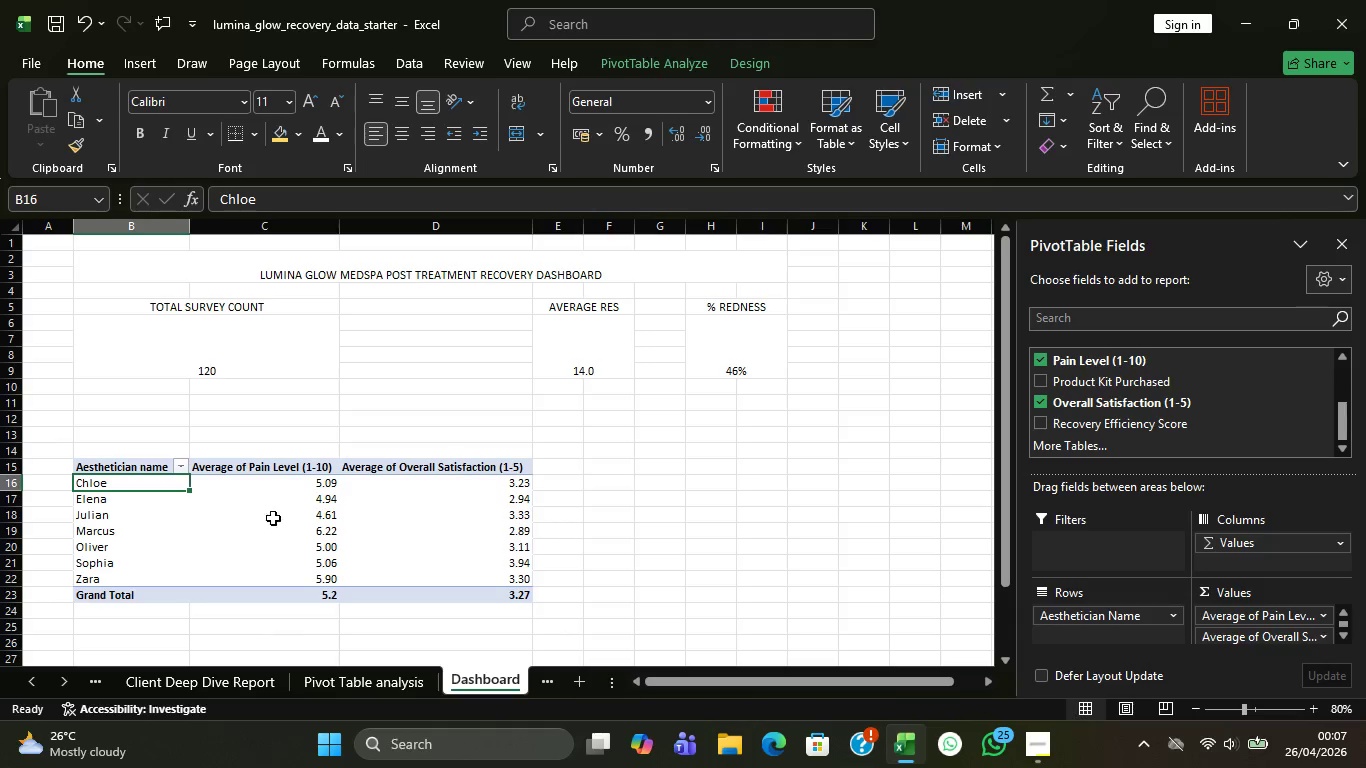 
scroll: coordinate [464, 468], scroll_direction: down, amount: 1.0
 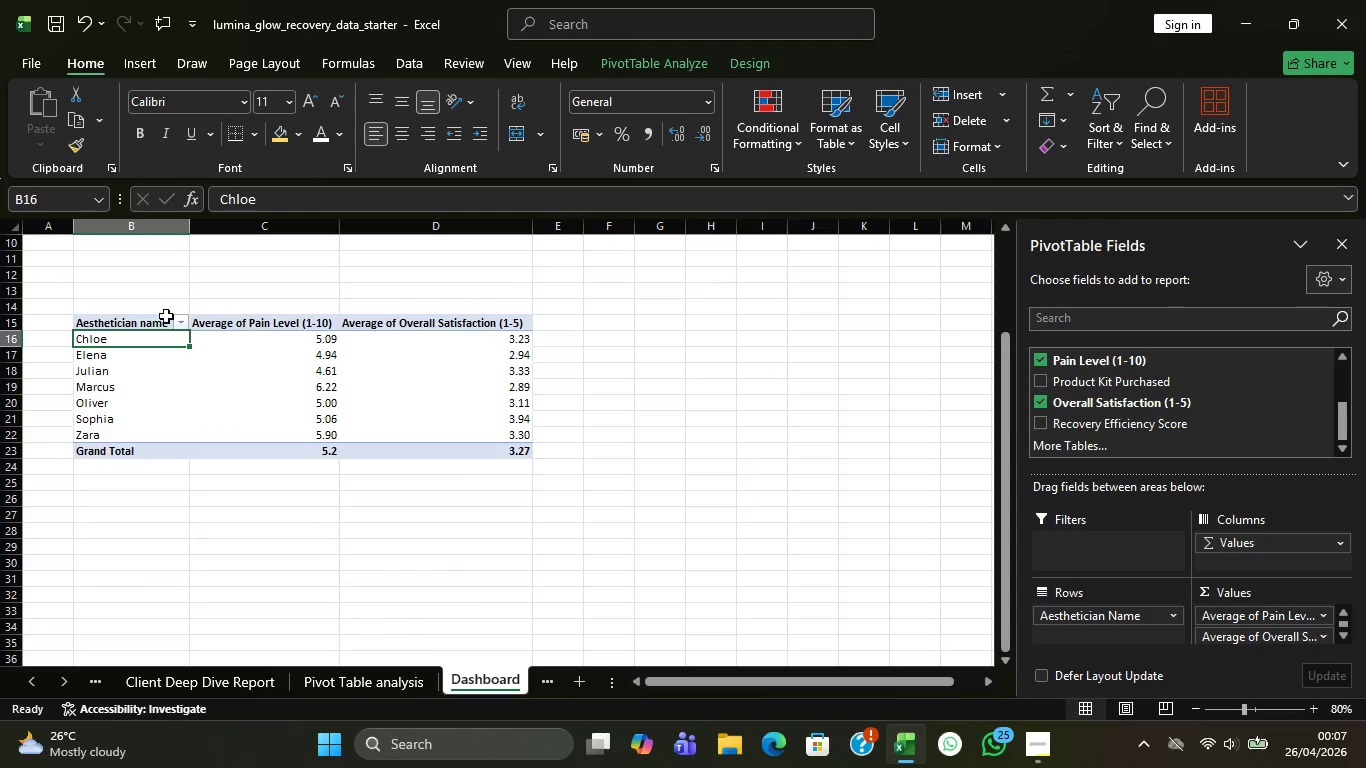 
left_click_drag(start_coordinate=[148, 321], to_coordinate=[514, 454])
 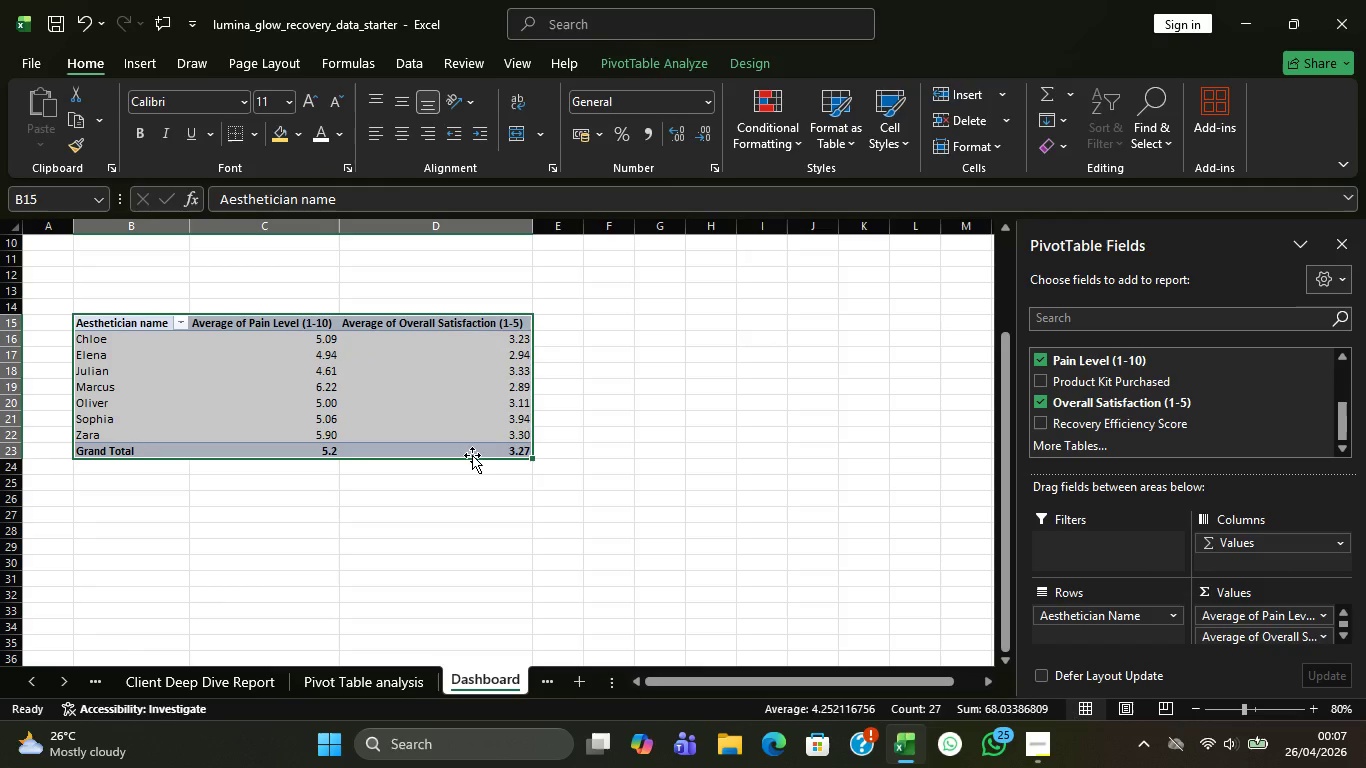 
left_click_drag(start_coordinate=[472, 455], to_coordinate=[485, 643])
 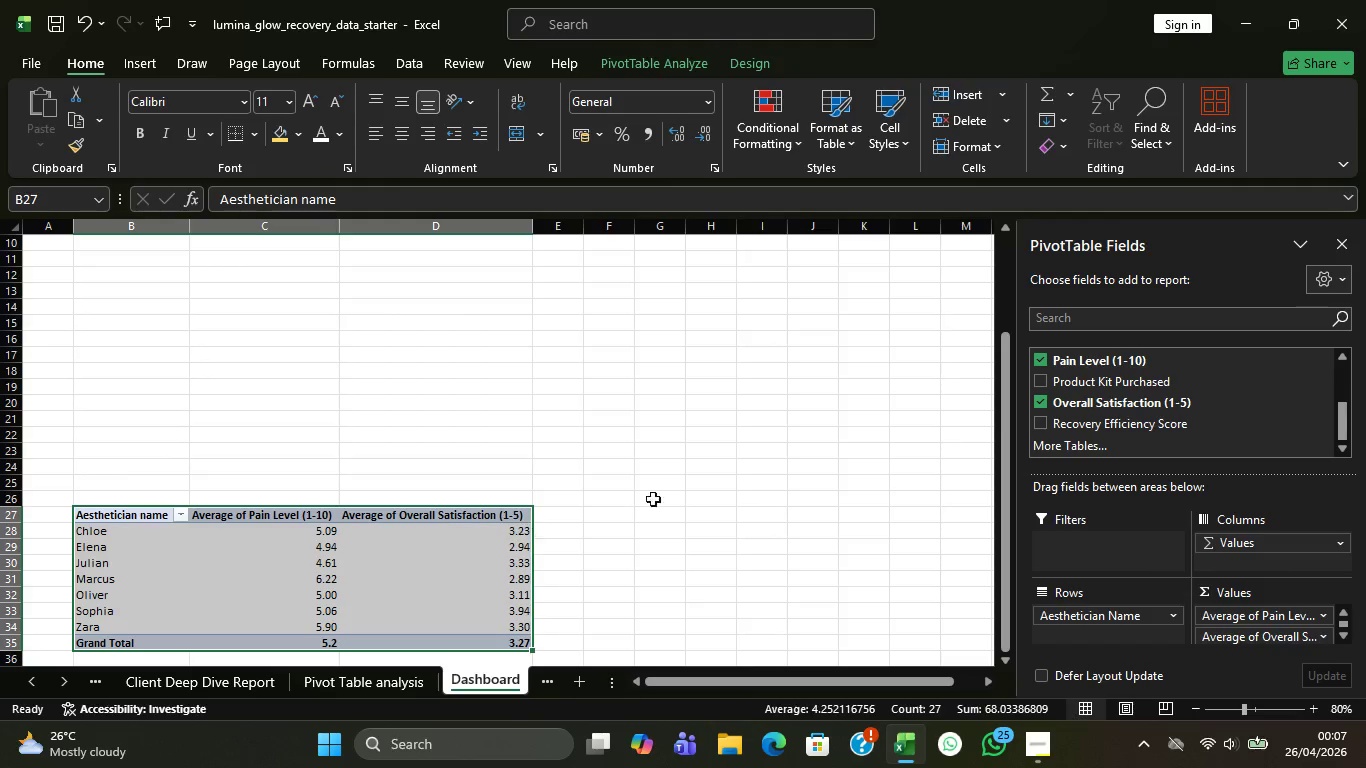 
scroll: coordinate [728, 467], scroll_direction: up, amount: 3.0
 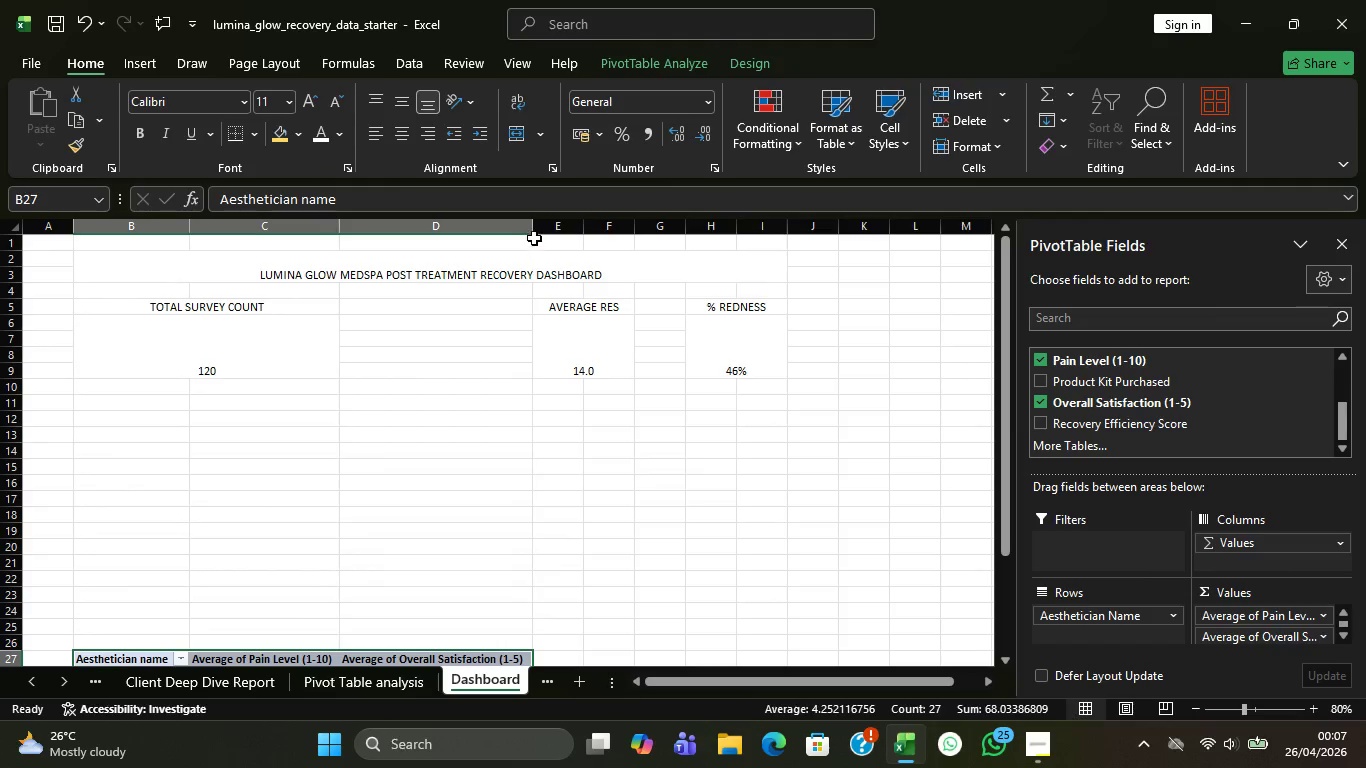 
left_click_drag(start_coordinate=[534, 229], to_coordinate=[457, 240])
 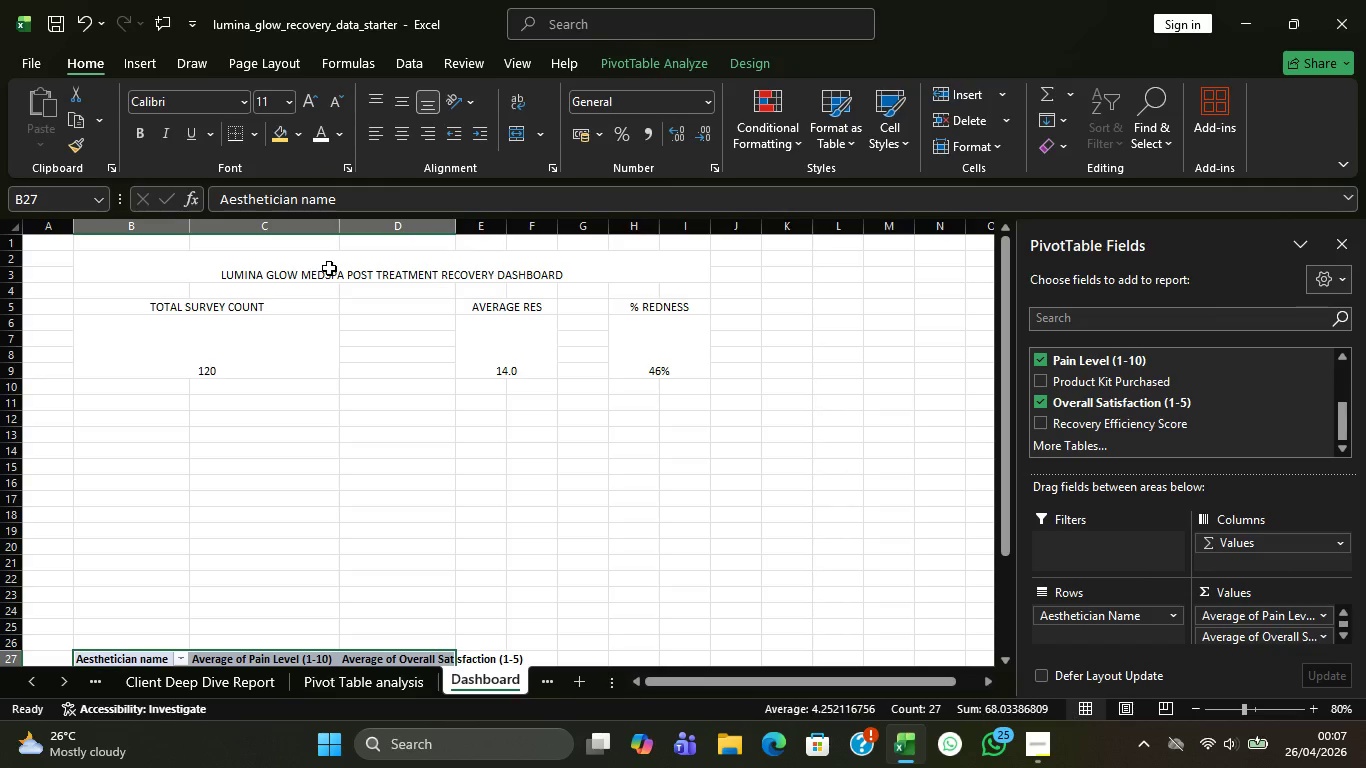 
wait(9.25)
 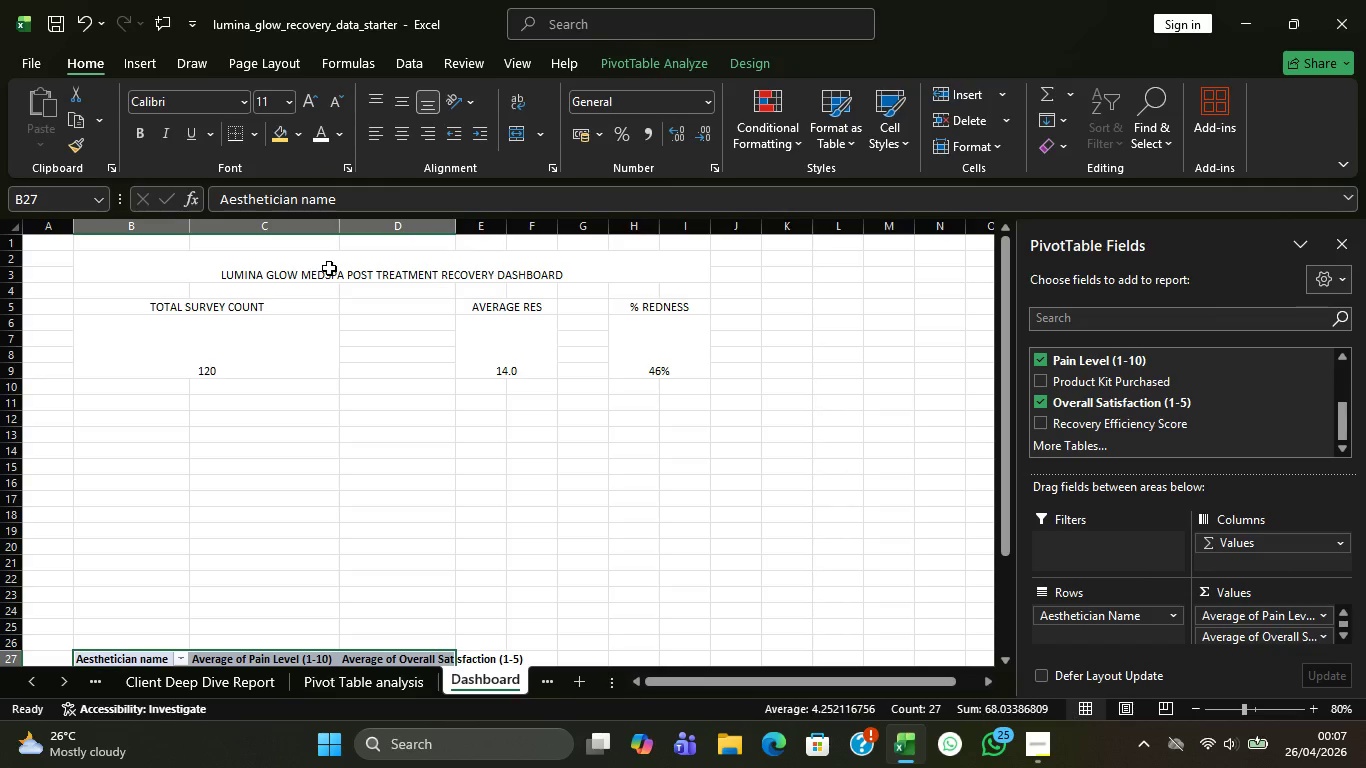 
left_click([1041, 753])